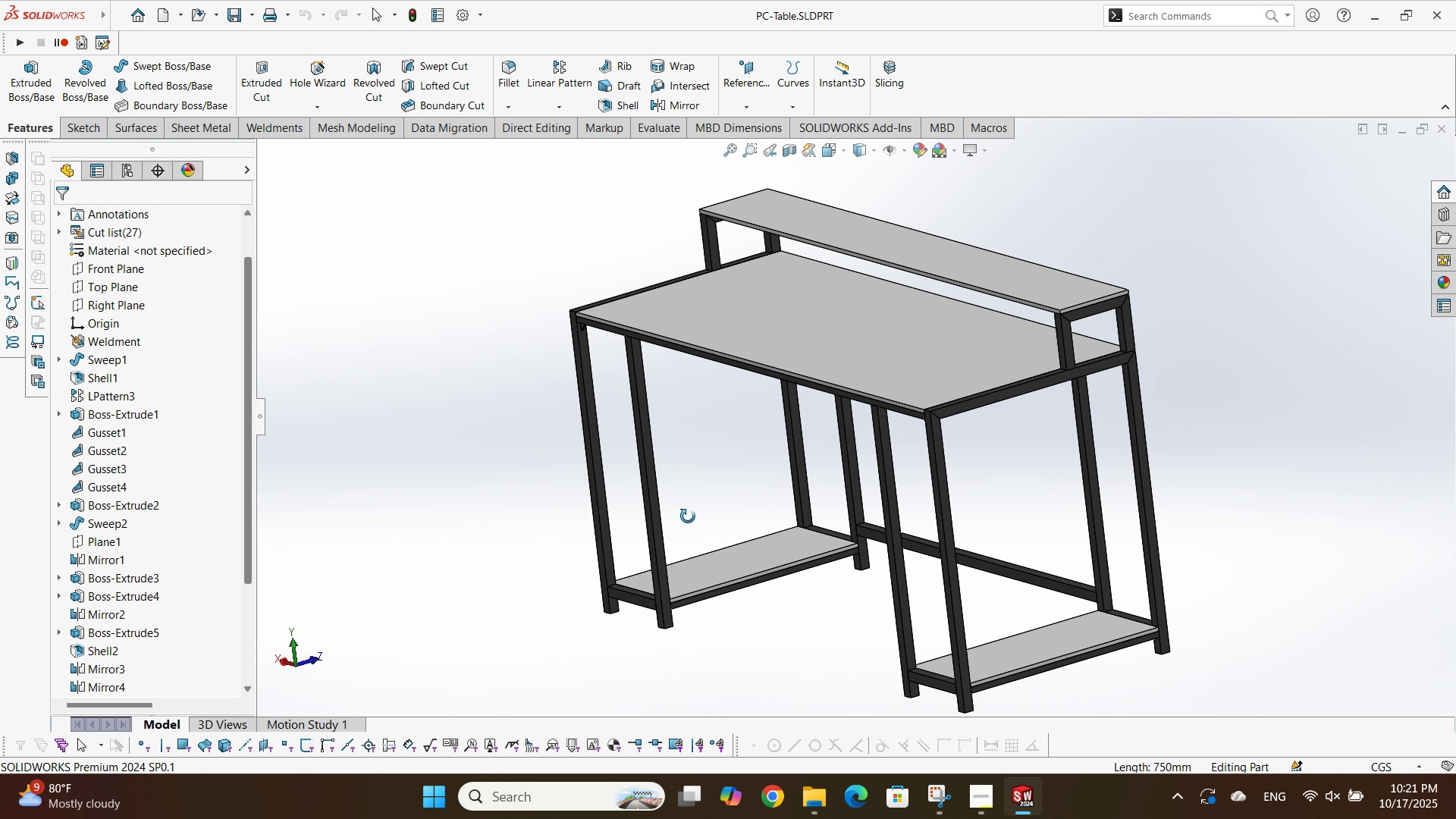 
wait(21.82)
 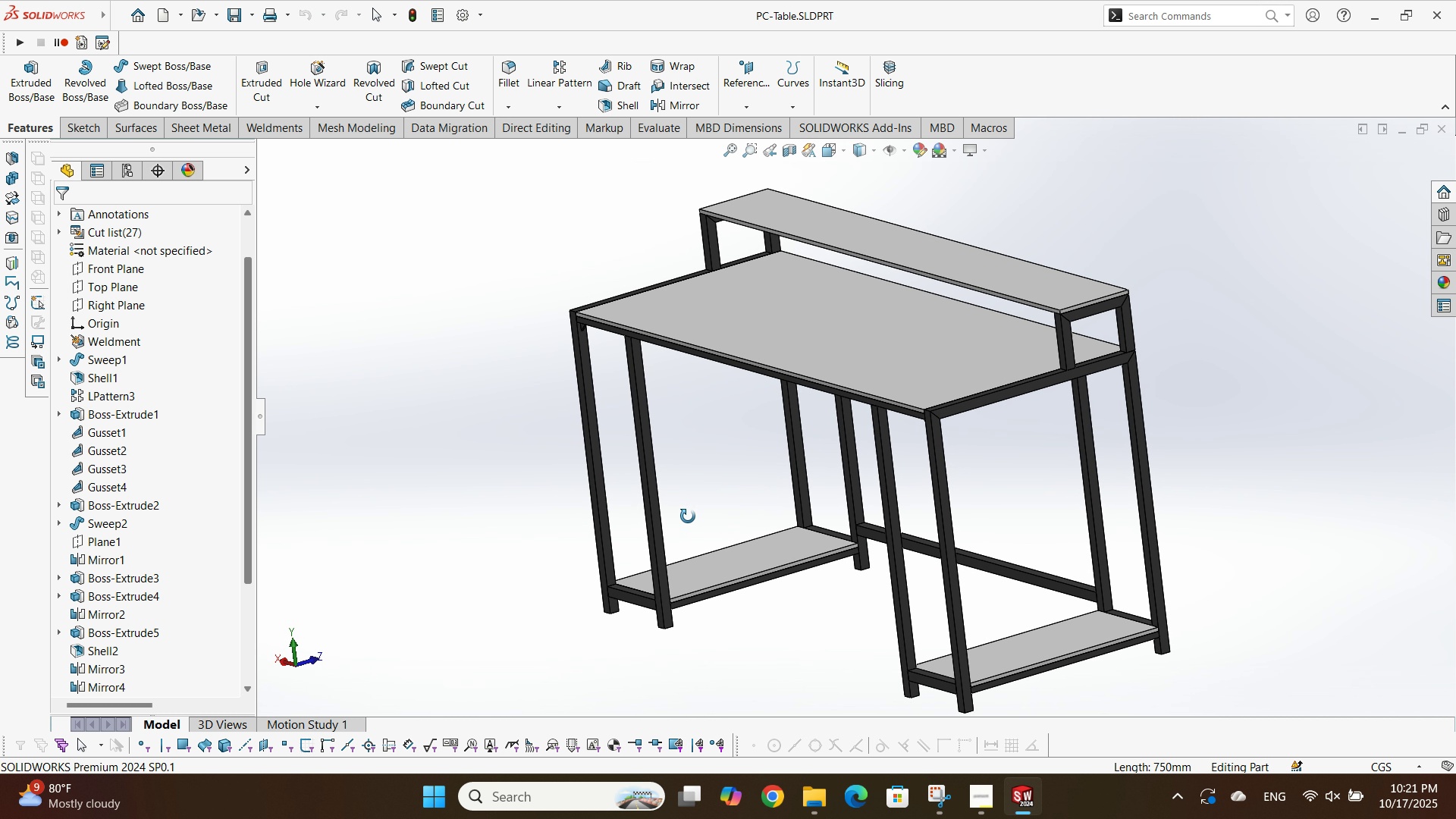 
scroll: coordinate [689, 526], scroll_direction: up, amount: 2.0
 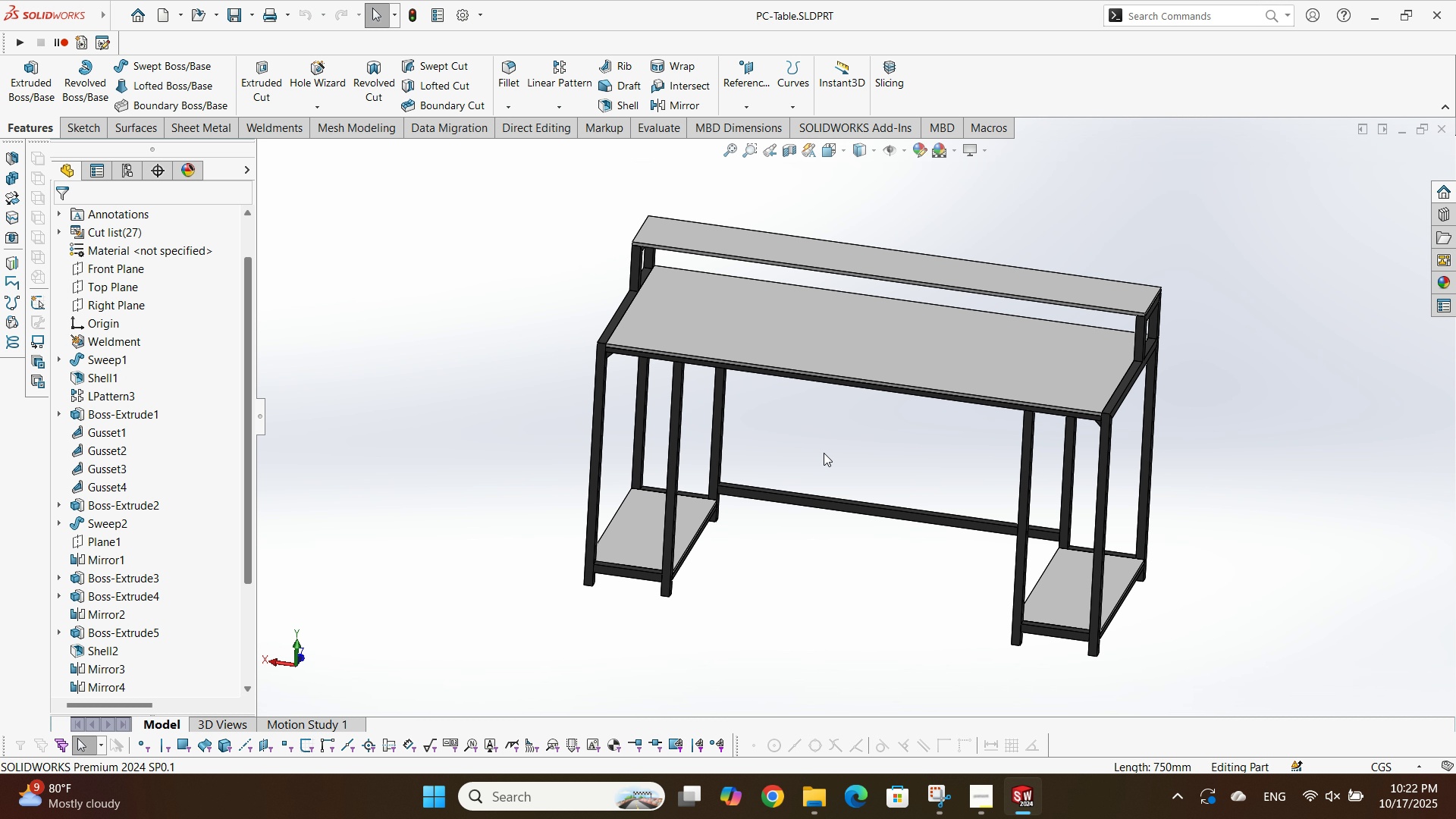 
wait(12.72)
 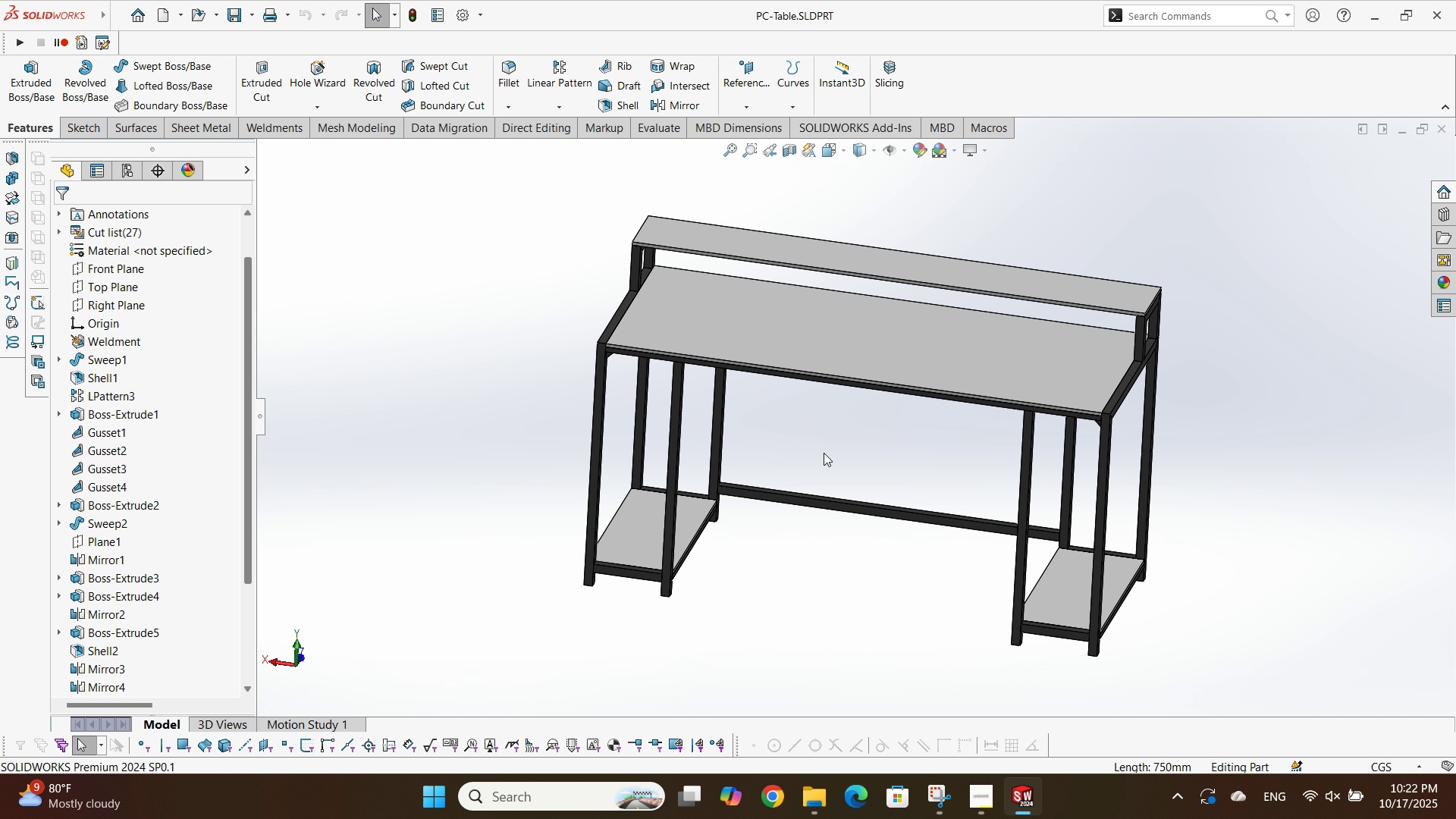 
scroll: coordinate [906, 335], scroll_direction: down, amount: 2.0
 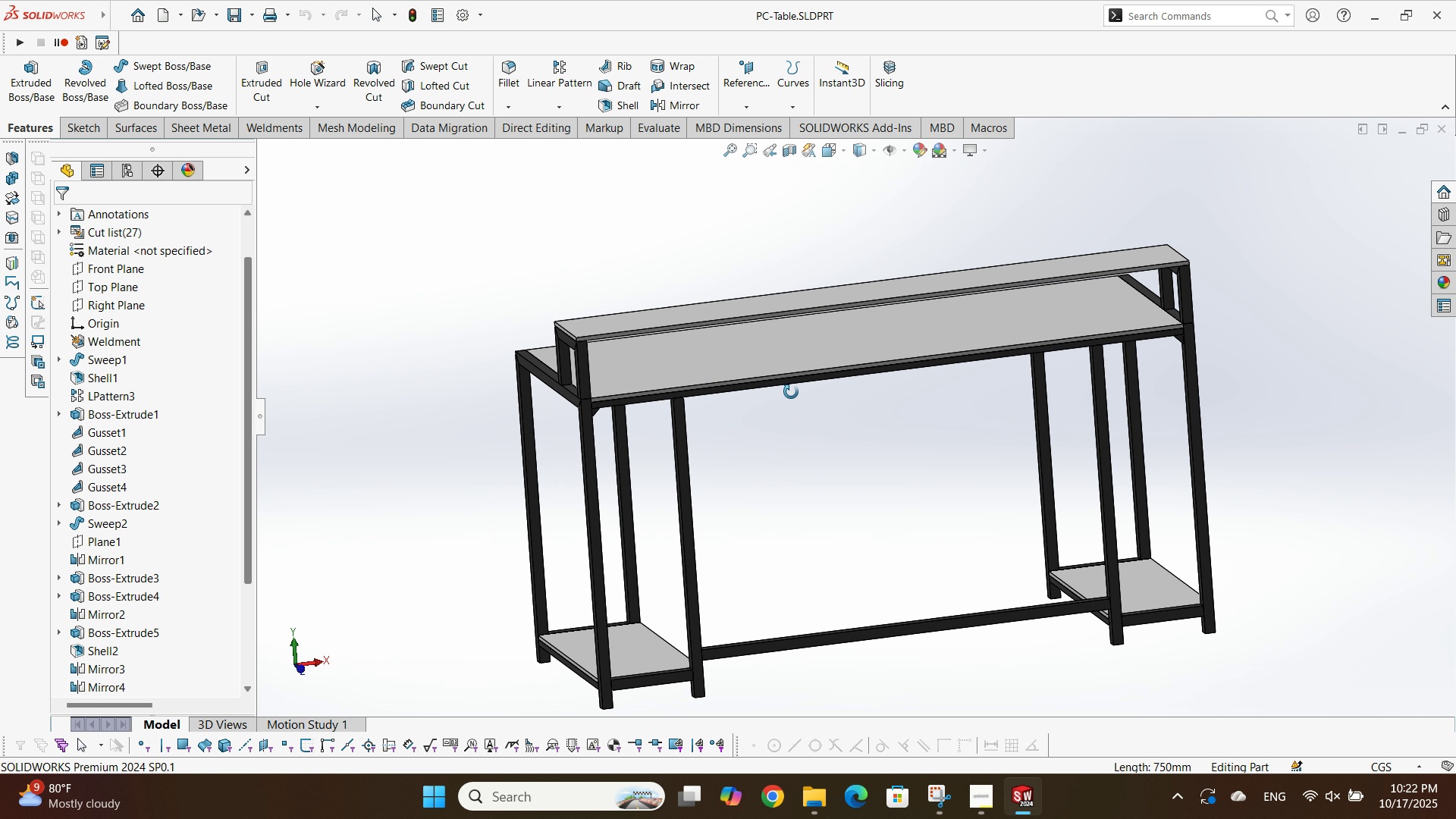 
wait(14.76)
 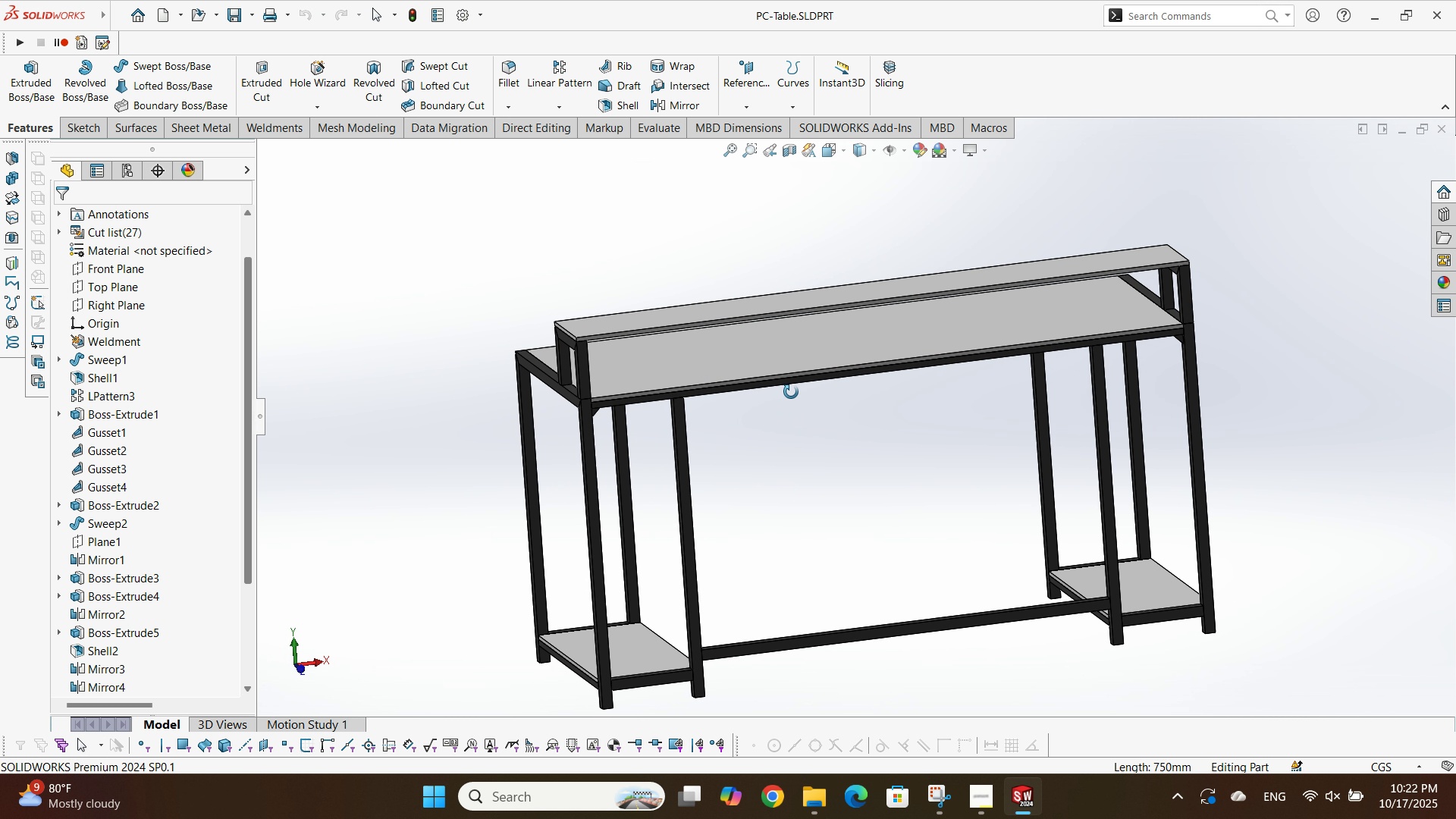 
scroll: coordinate [775, 318], scroll_direction: up, amount: 2.0
 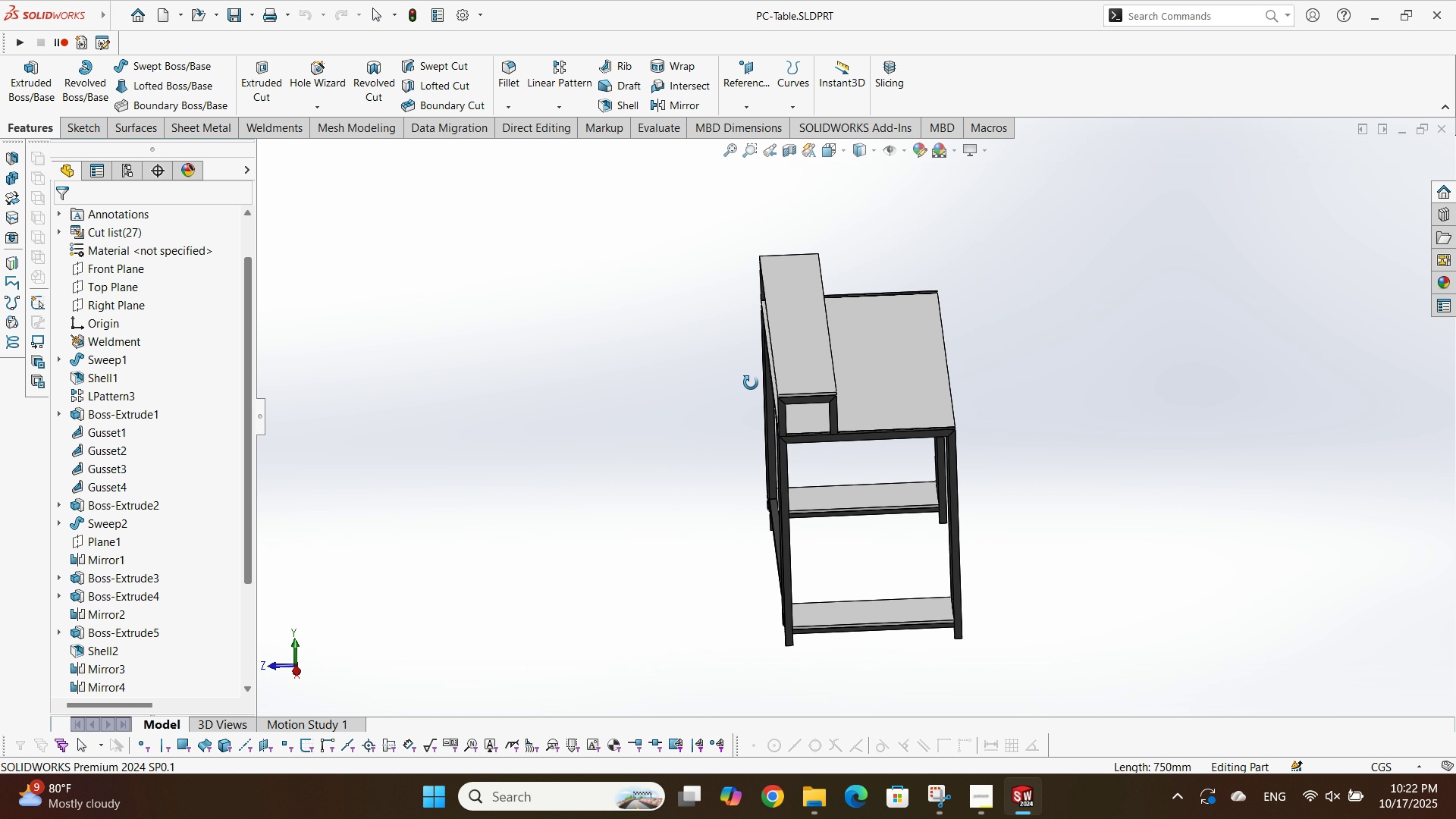 
wait(8.62)
 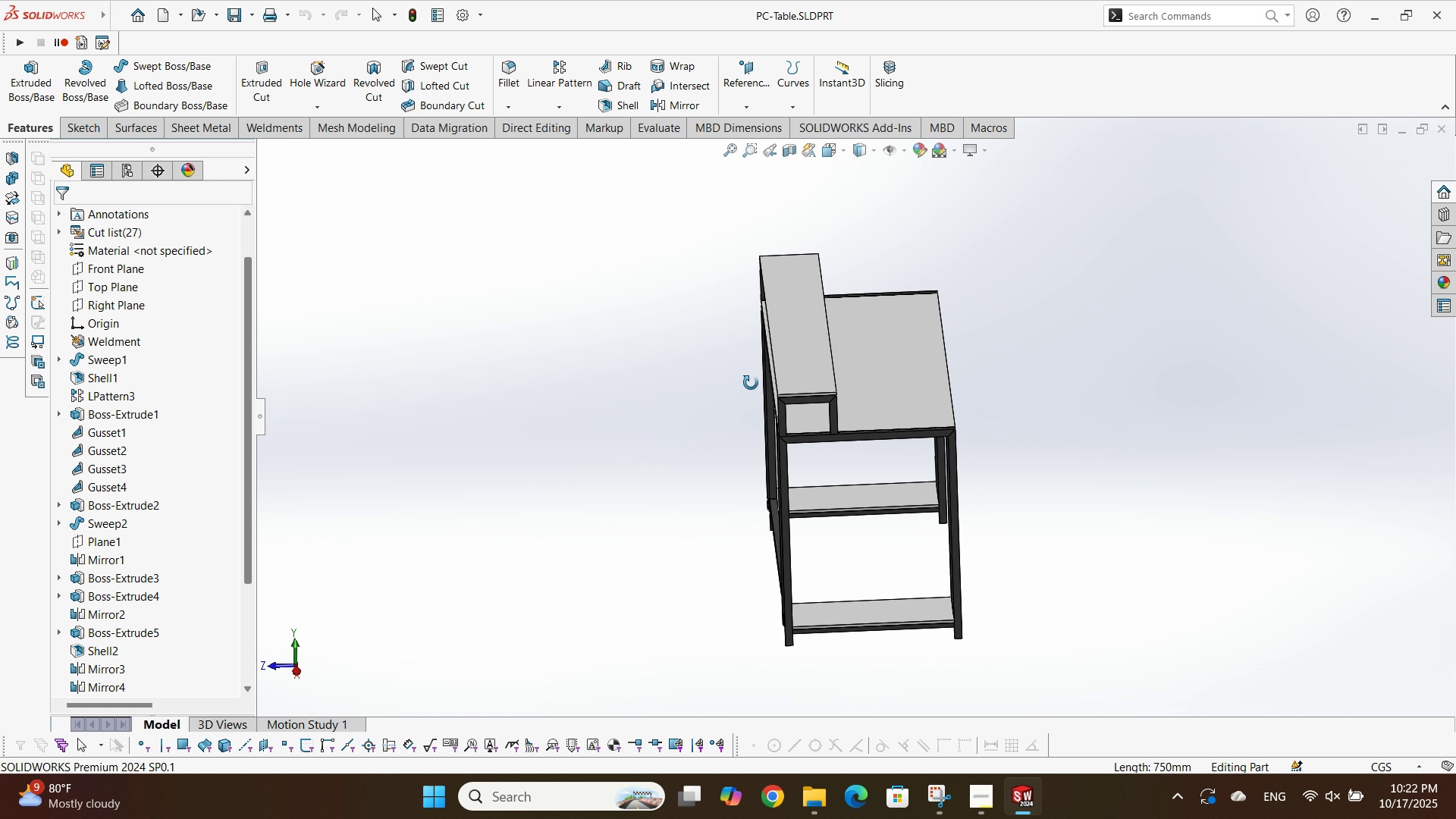 
scroll: coordinate [1035, 513], scroll_direction: up, amount: 1.0
 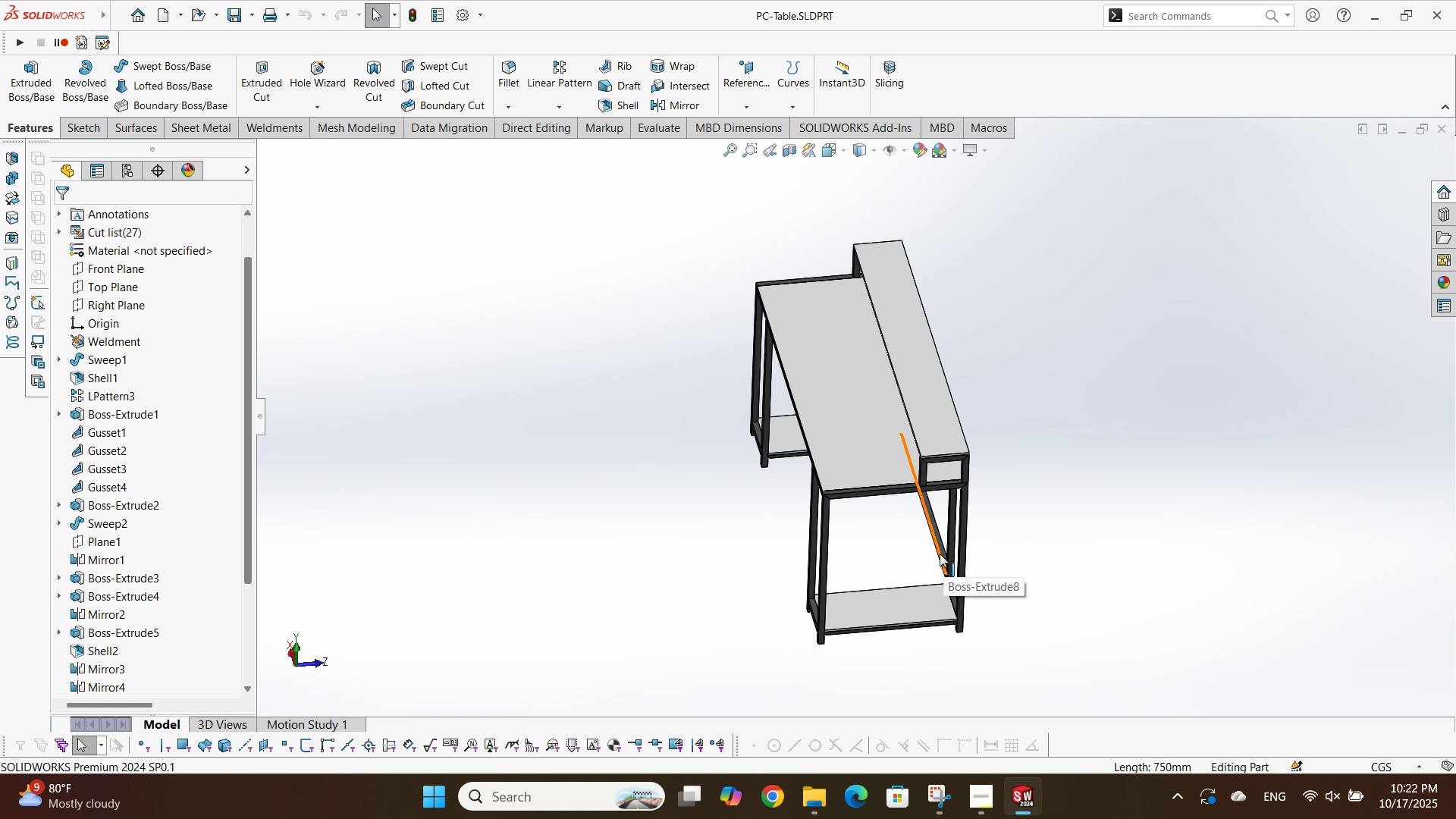 
wait(13.55)
 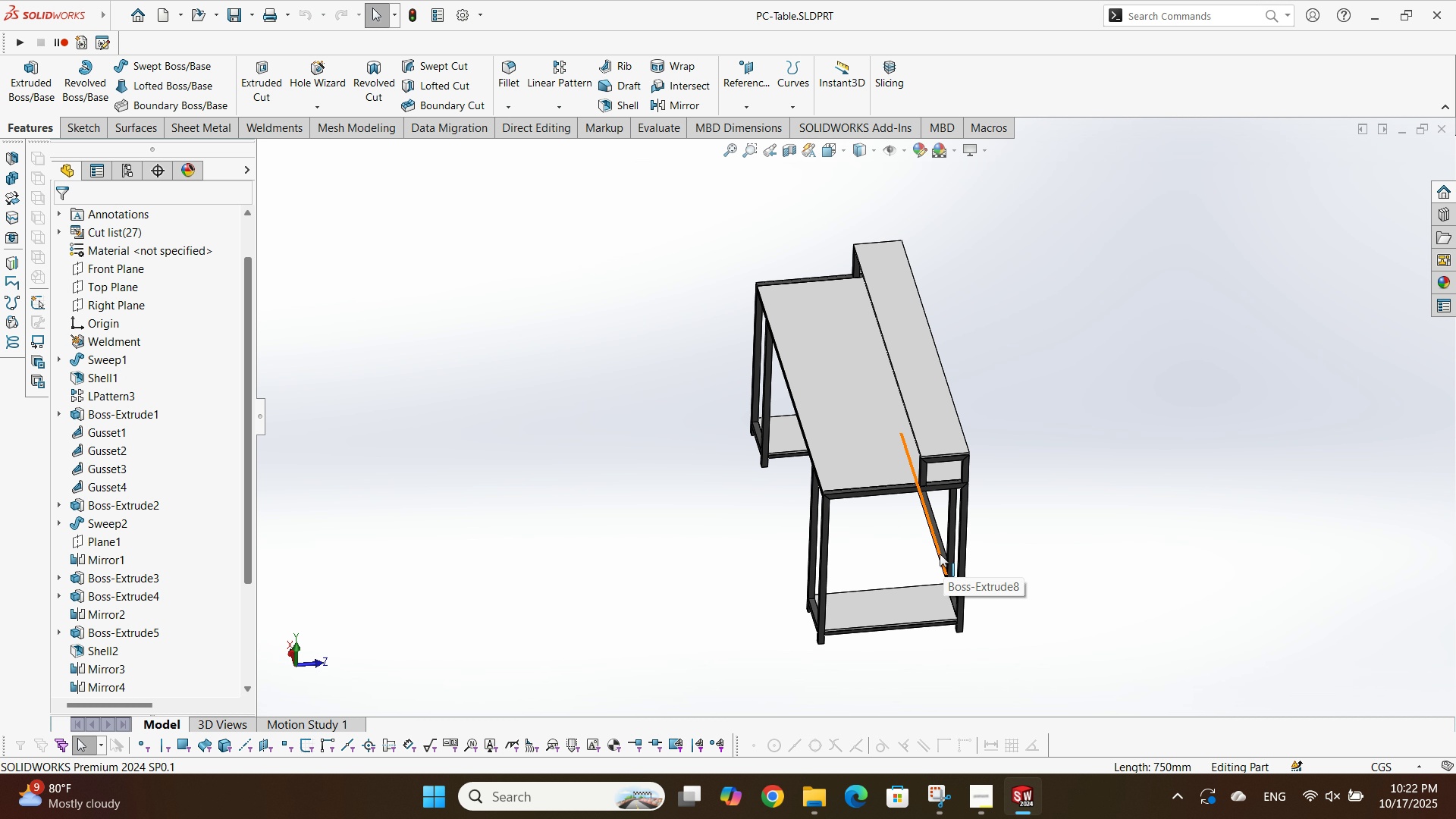 
scroll: coordinate [723, 347], scroll_direction: none, amount: 0.0
 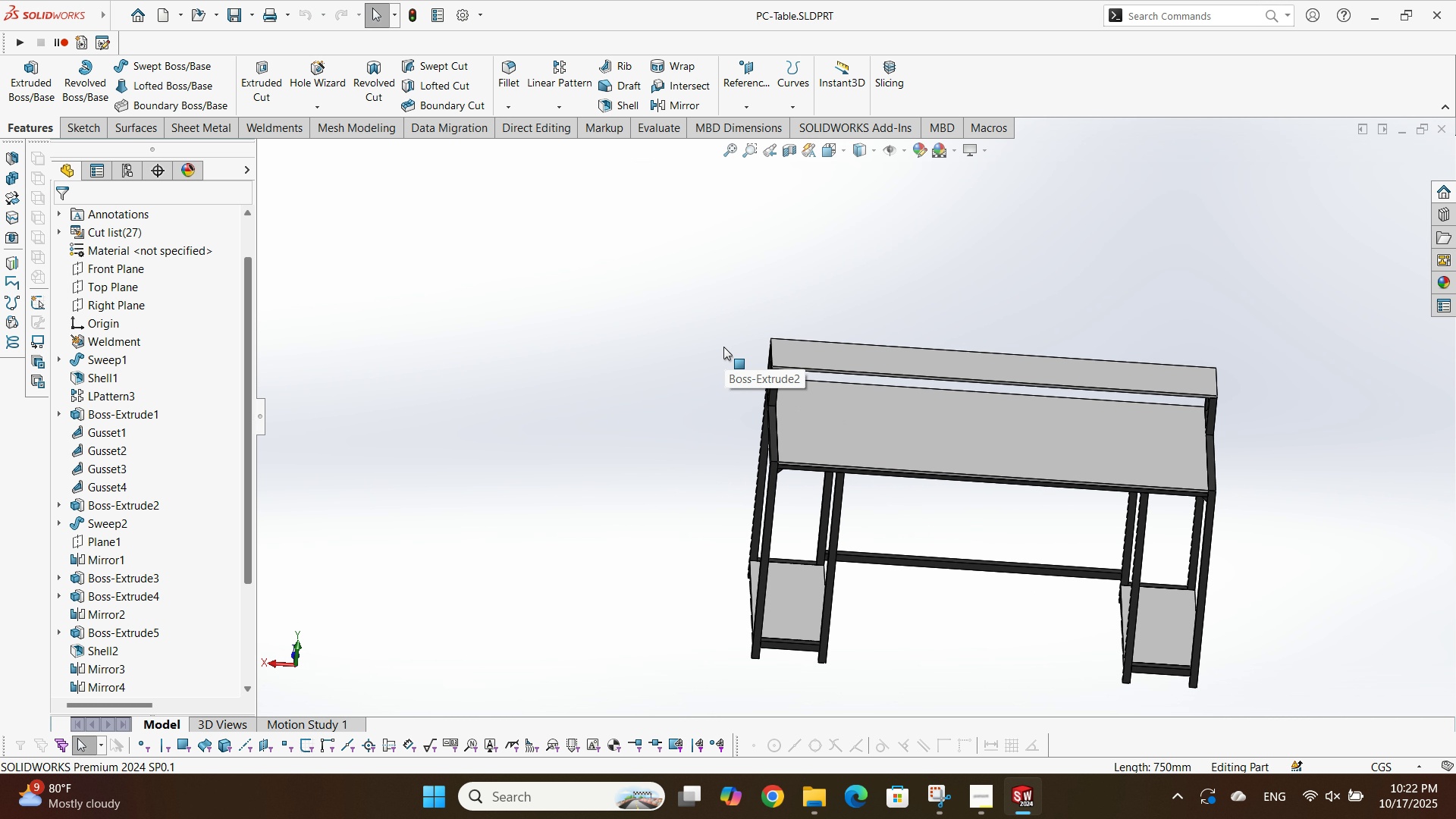 
scroll: coordinate [723, 347], scroll_direction: down, amount: 3.0
 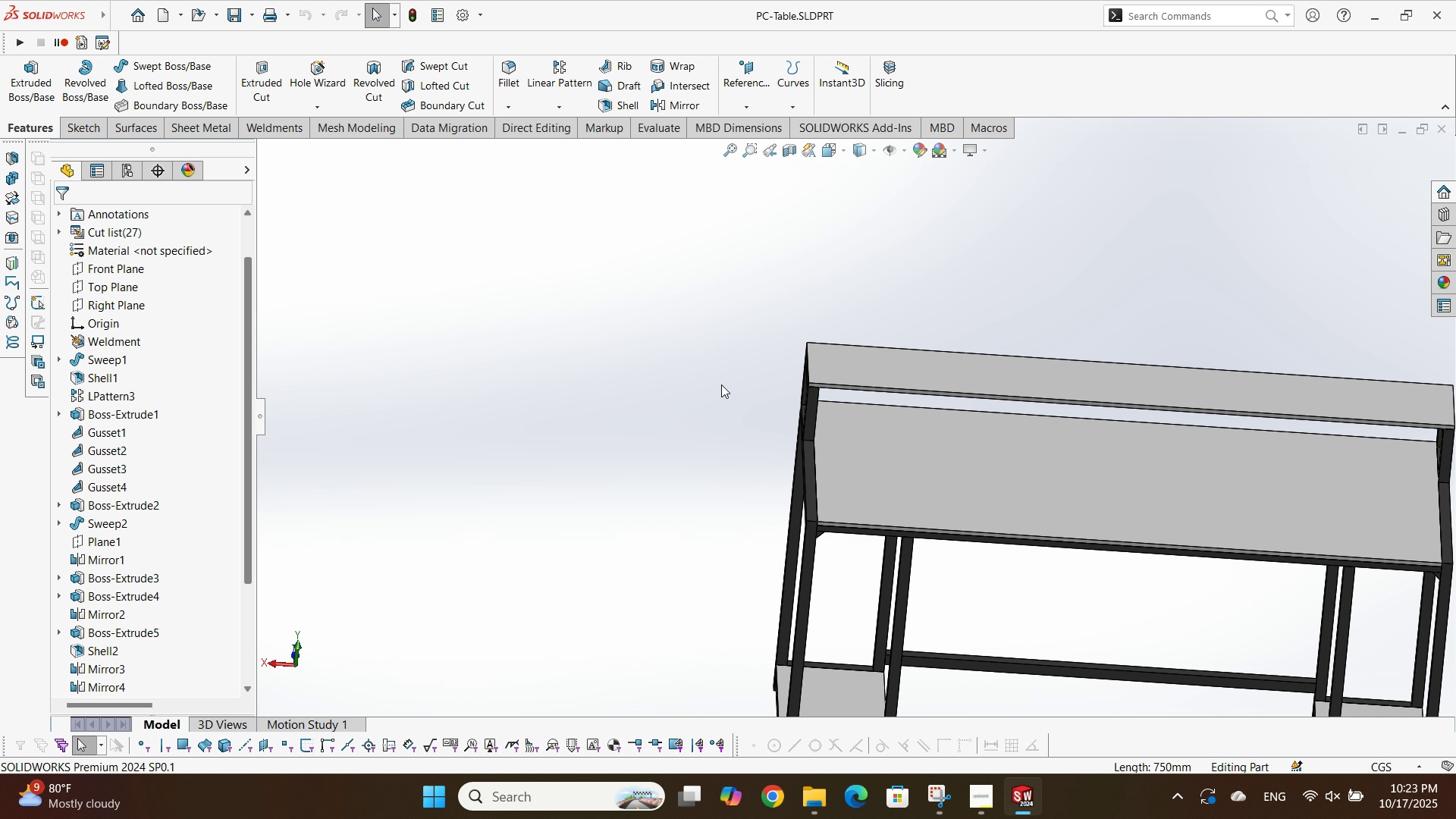 
wait(7.65)
 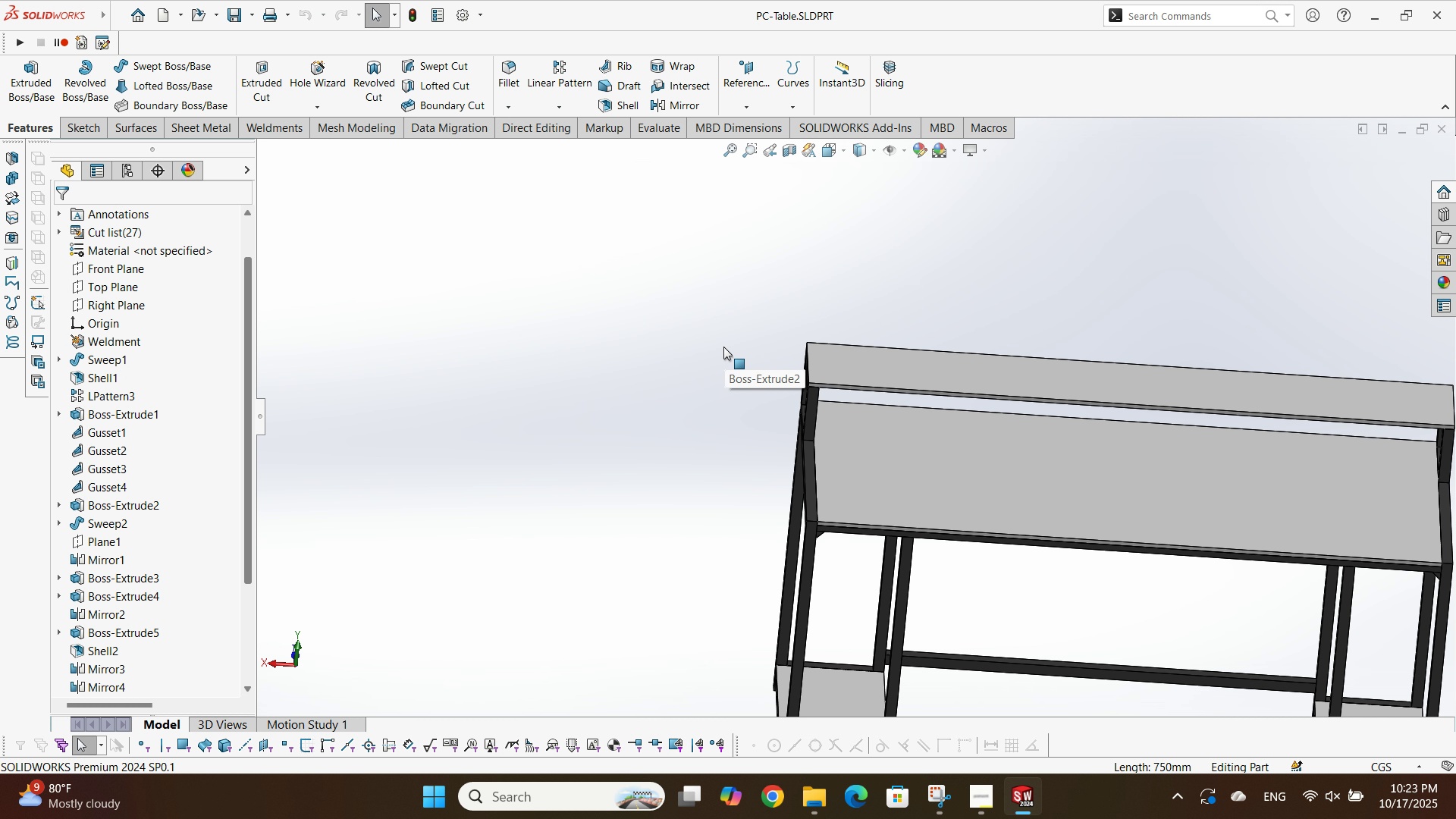 
scroll: coordinate [1065, 439], scroll_direction: up, amount: 3.0
 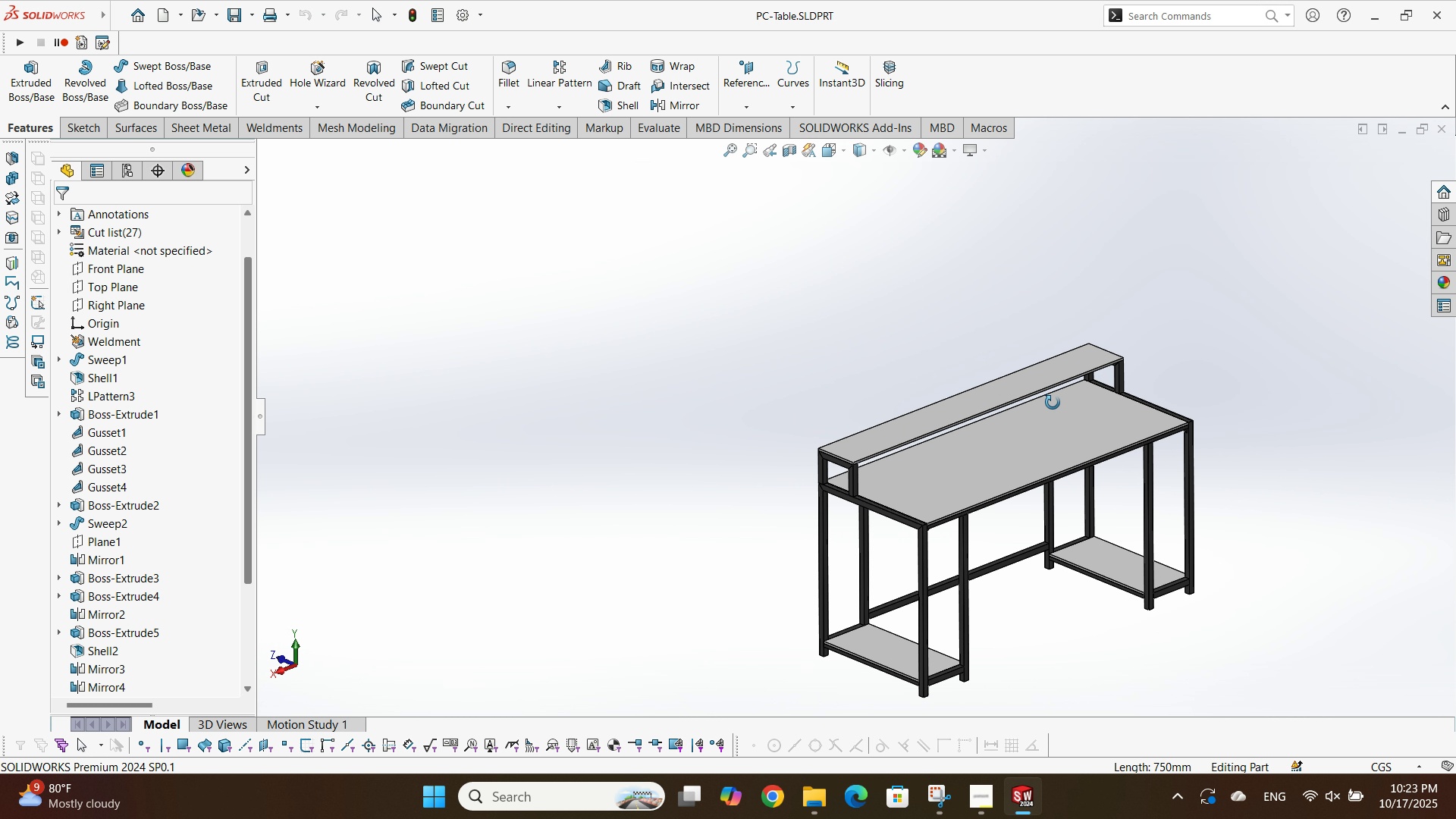 
scroll: coordinate [962, 554], scroll_direction: none, amount: 0.0
 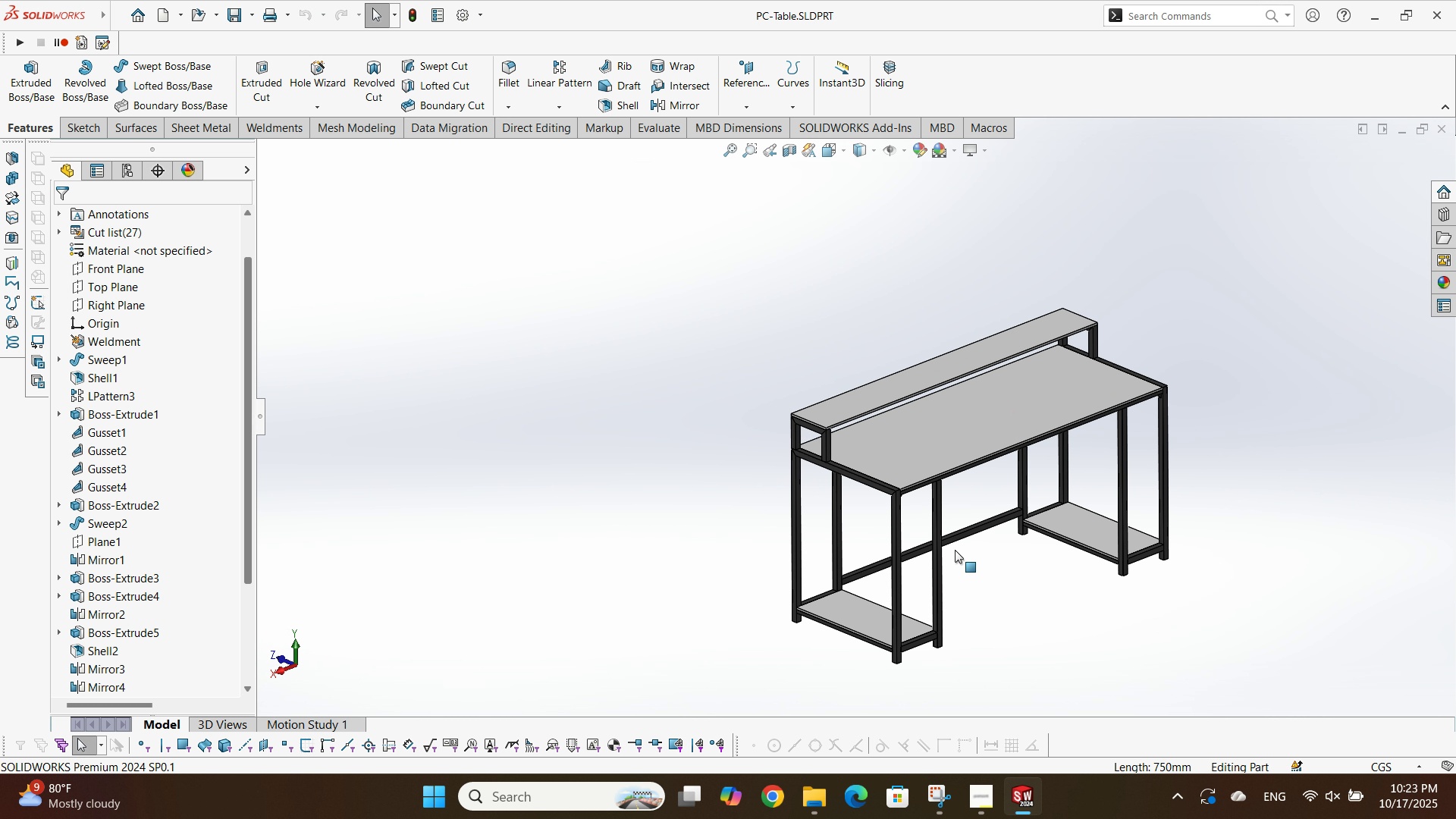 
key(Space)
 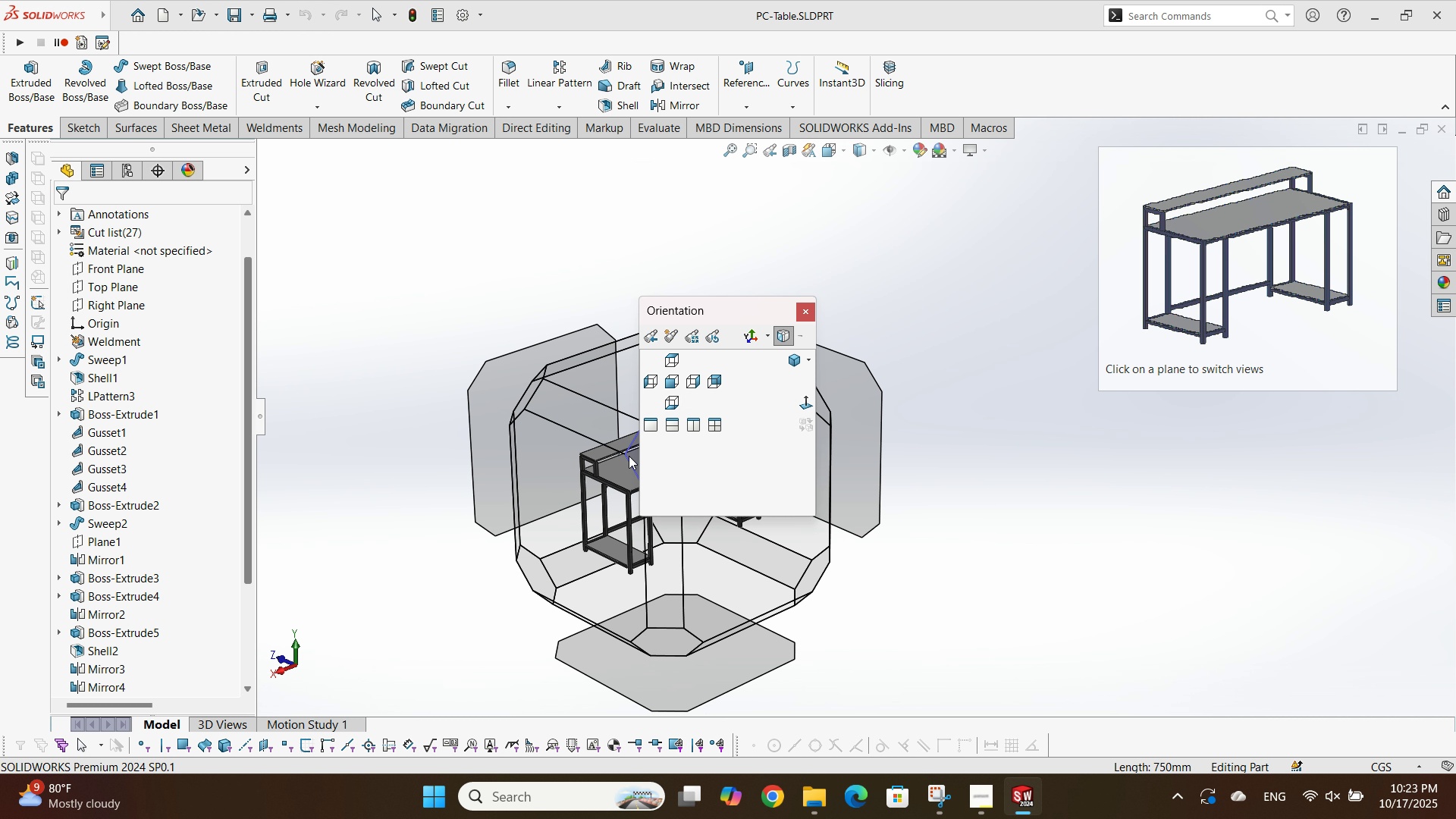 
left_click([631, 456])
 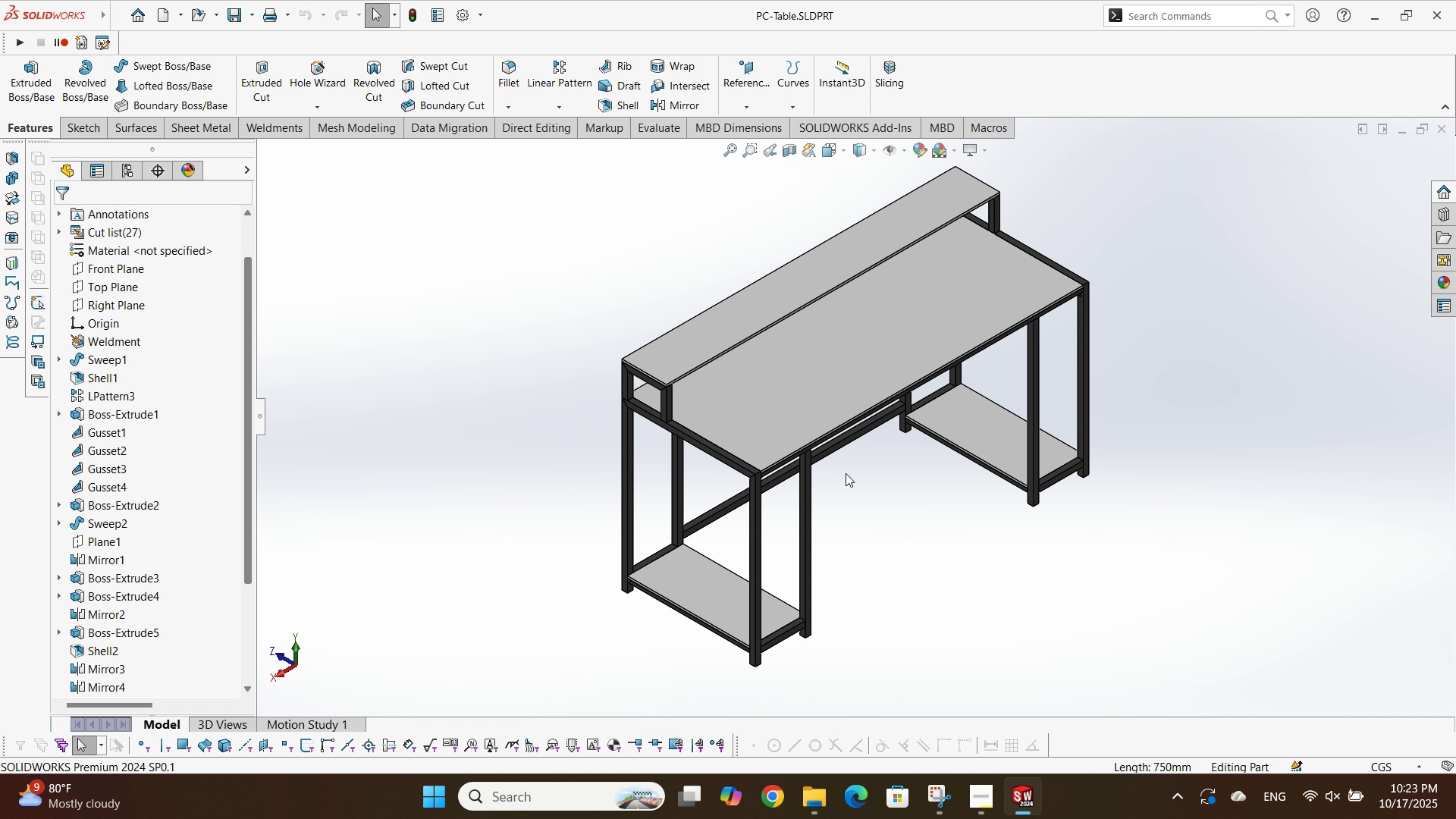 
wait(13.36)
 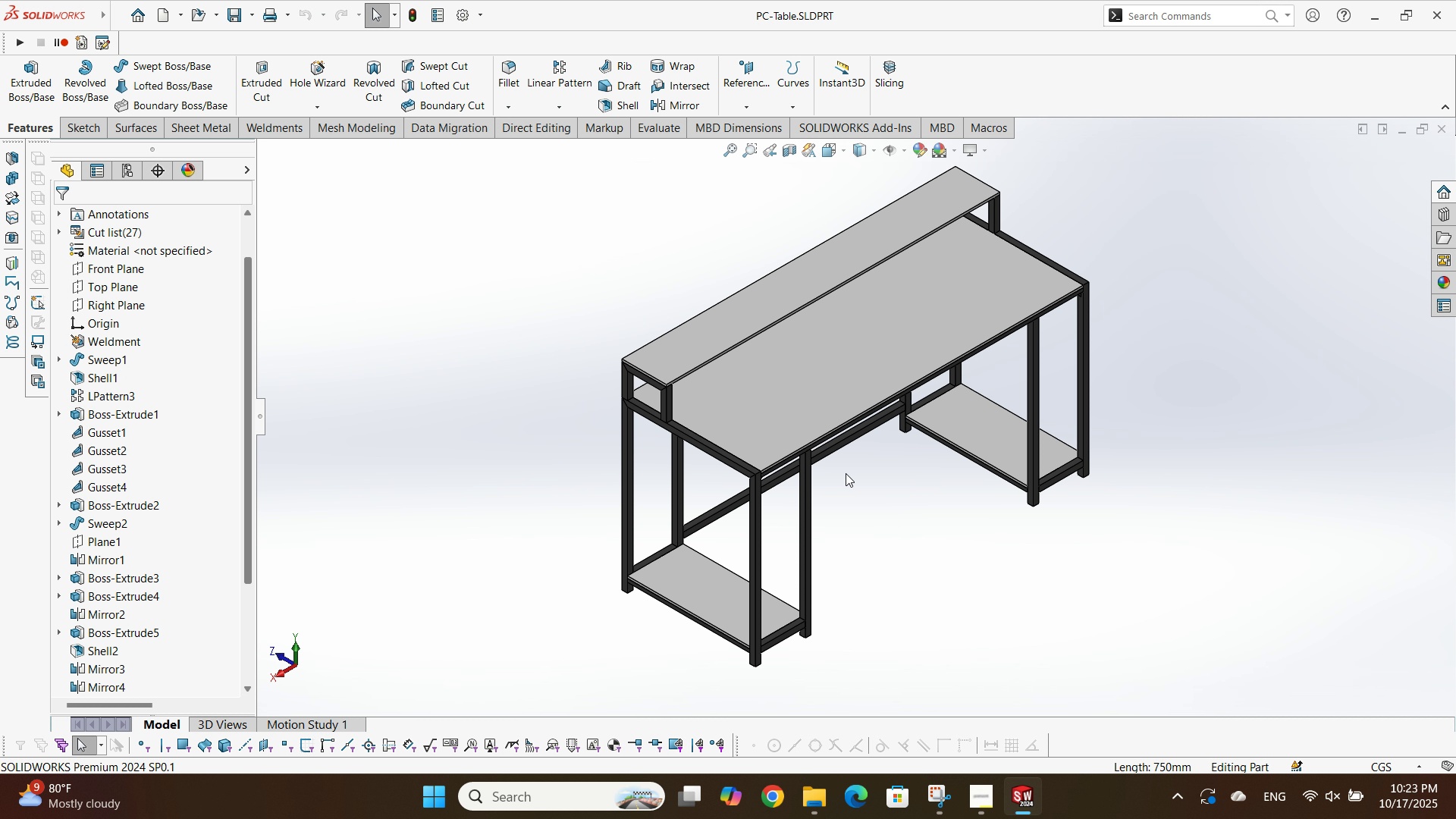 
left_click([1439, 136])
 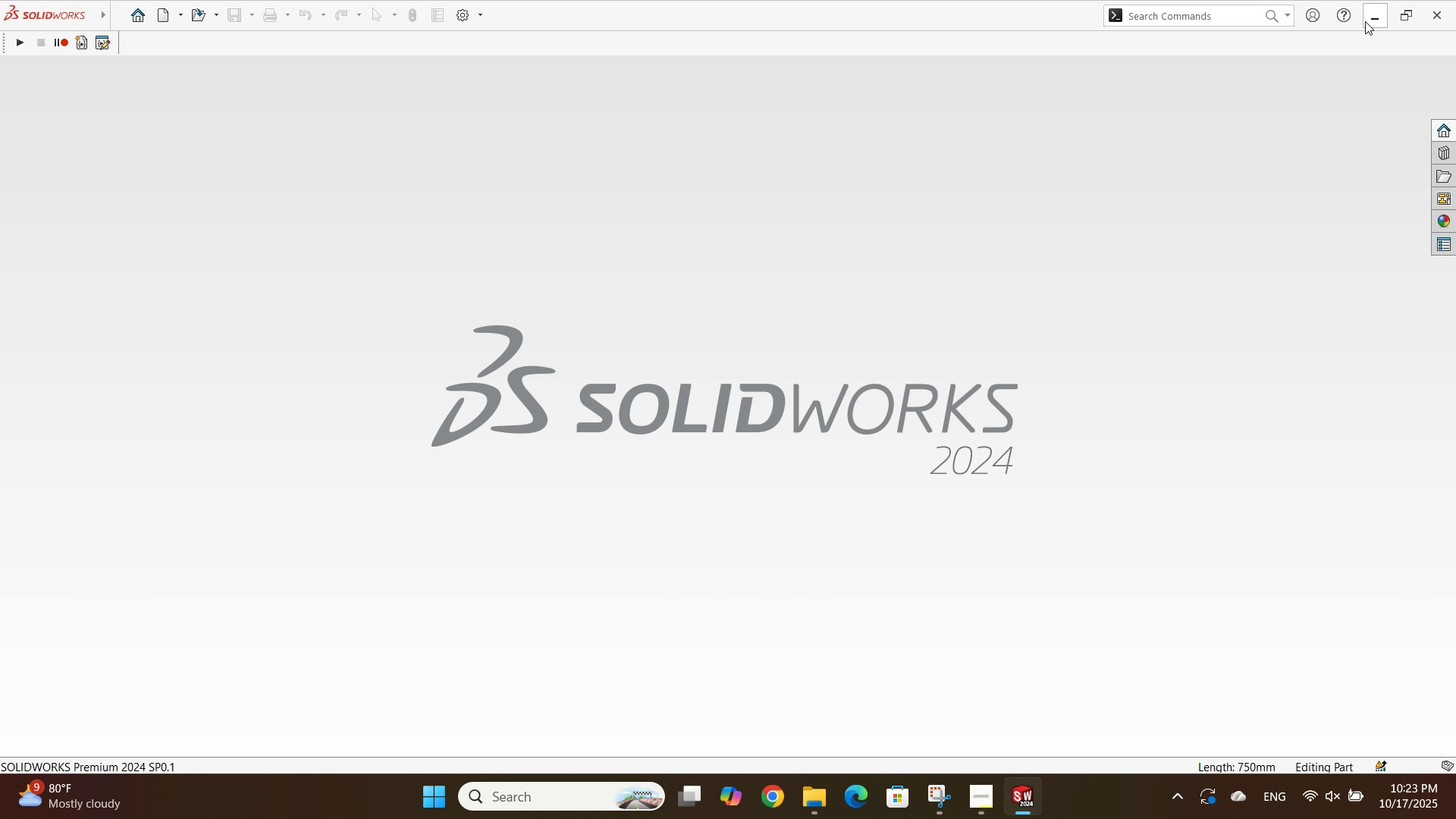 
left_click([1365, 21])
 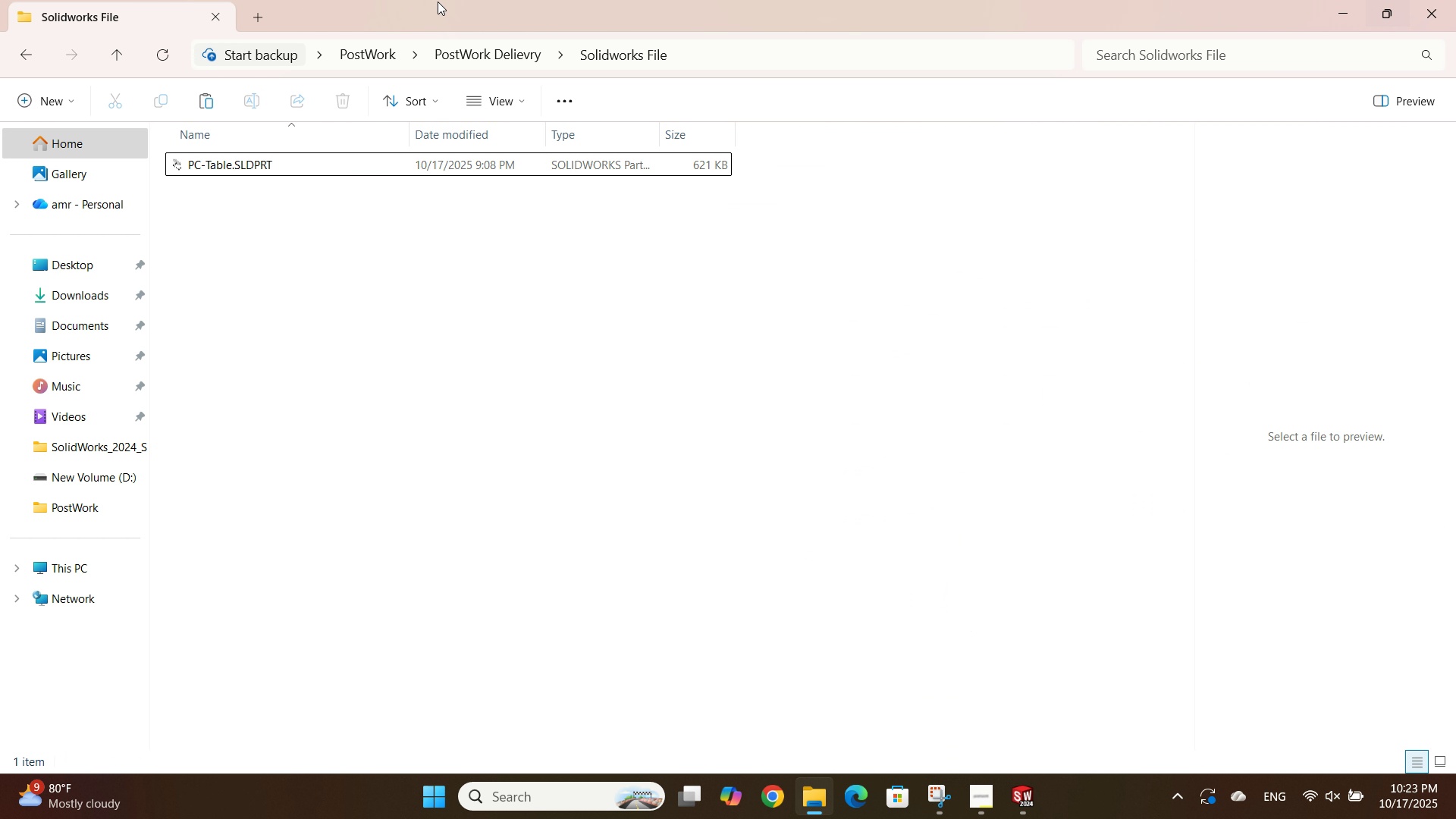 
left_click([469, 61])
 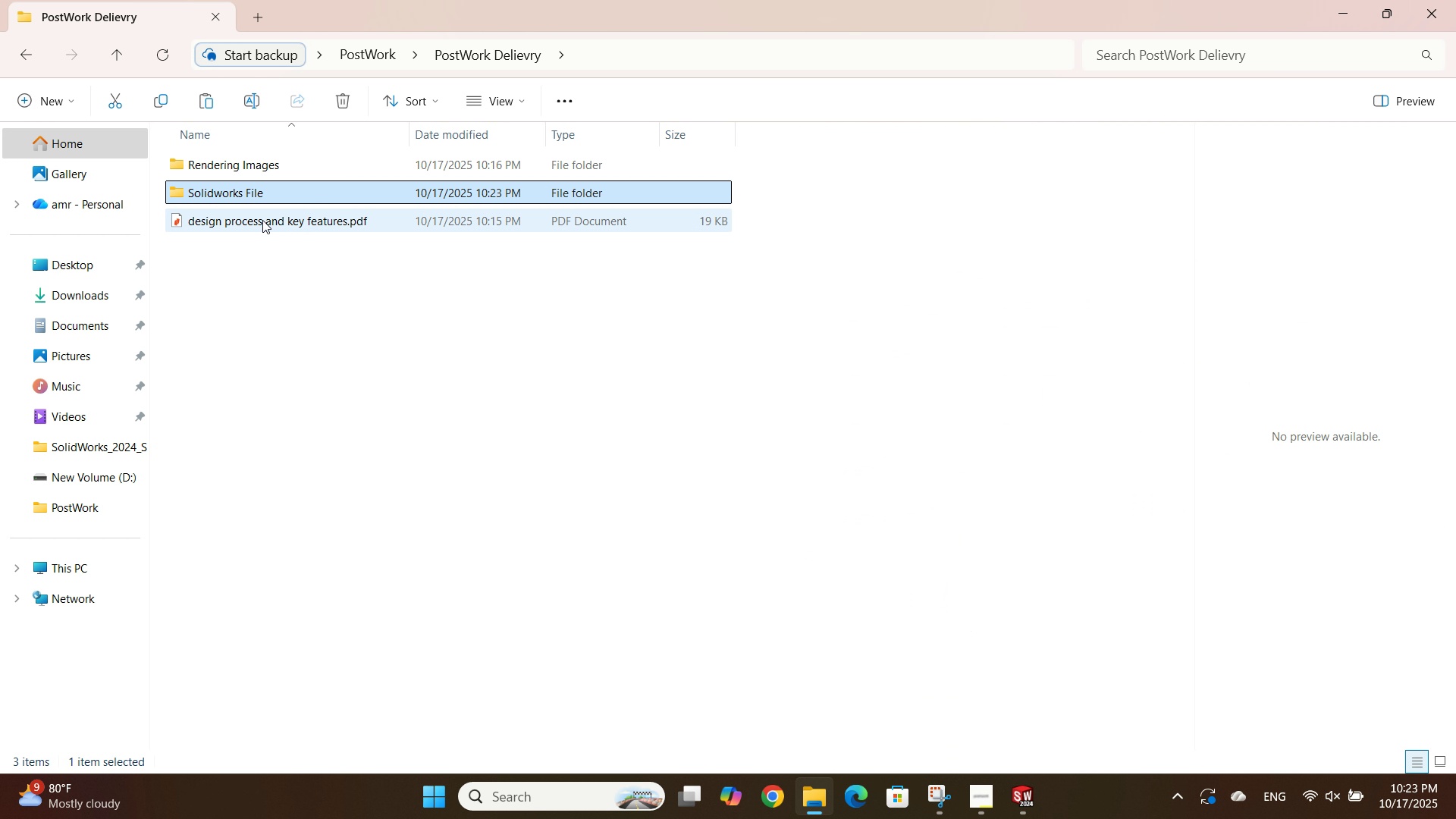 
double_click([262, 220])
 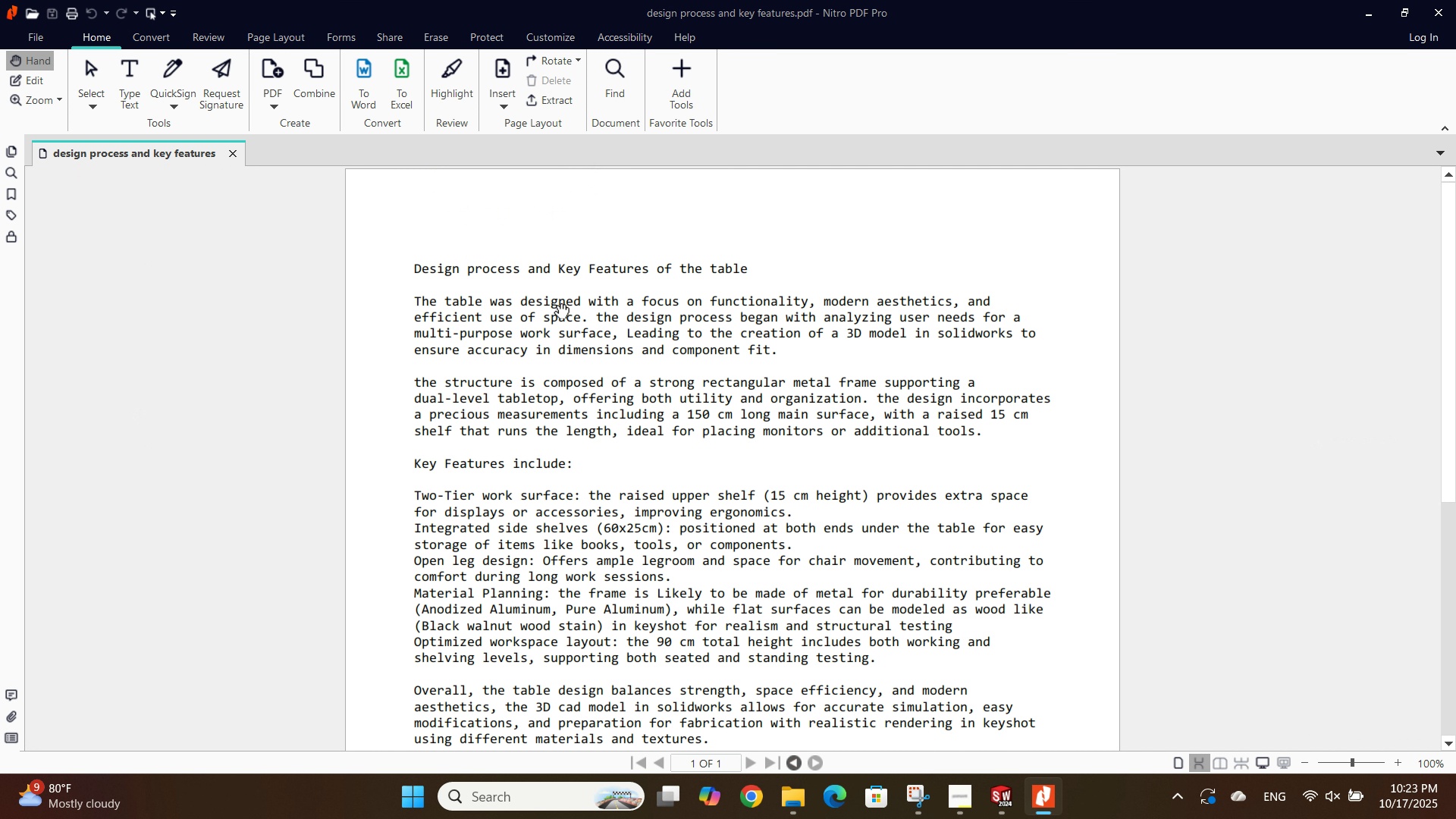 
left_click([525, 308])
 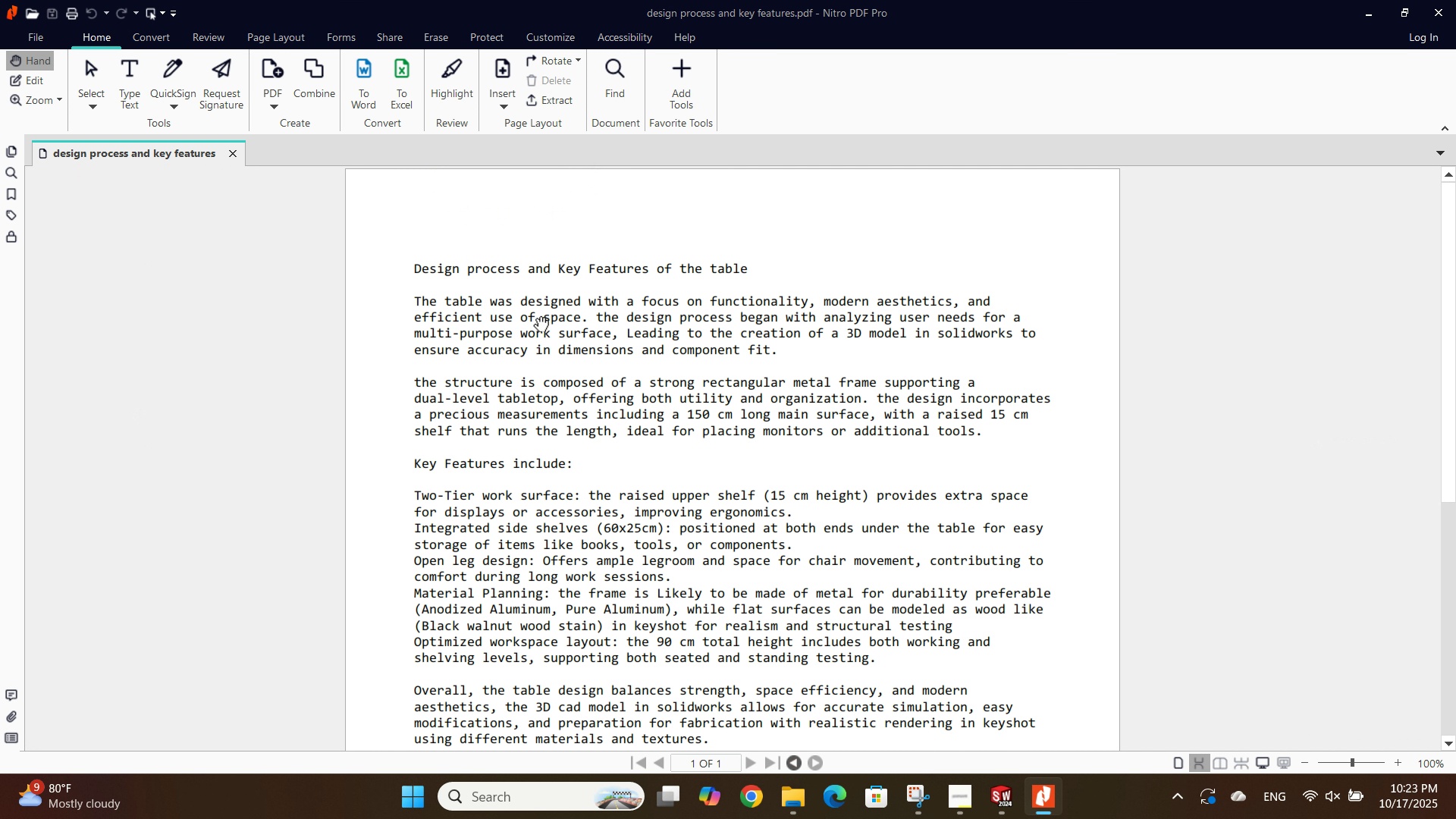 
scroll: coordinate [535, 316], scroll_direction: down, amount: 1.0
 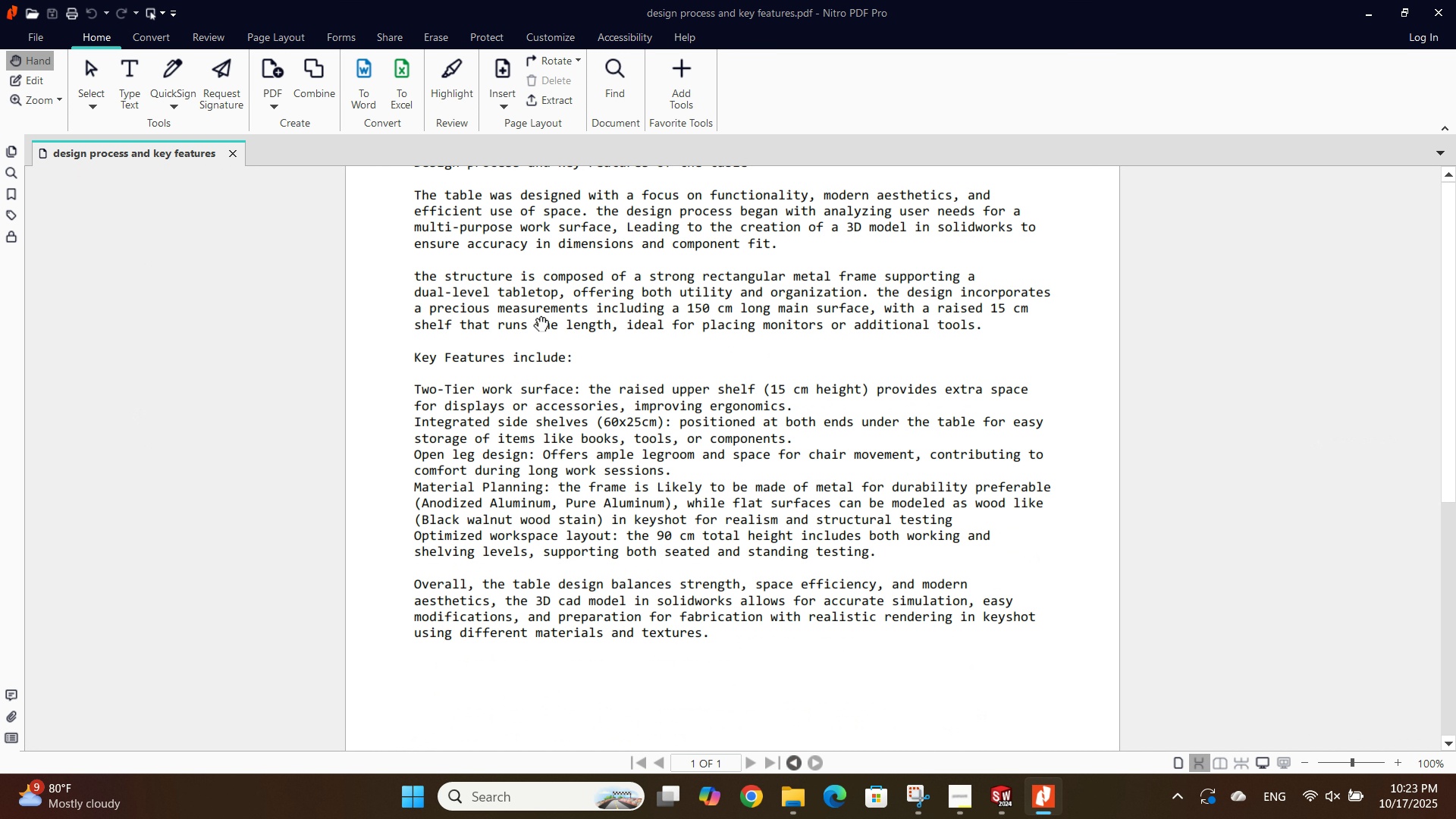 
scroll: coordinate [535, 316], scroll_direction: up, amount: 1.0
 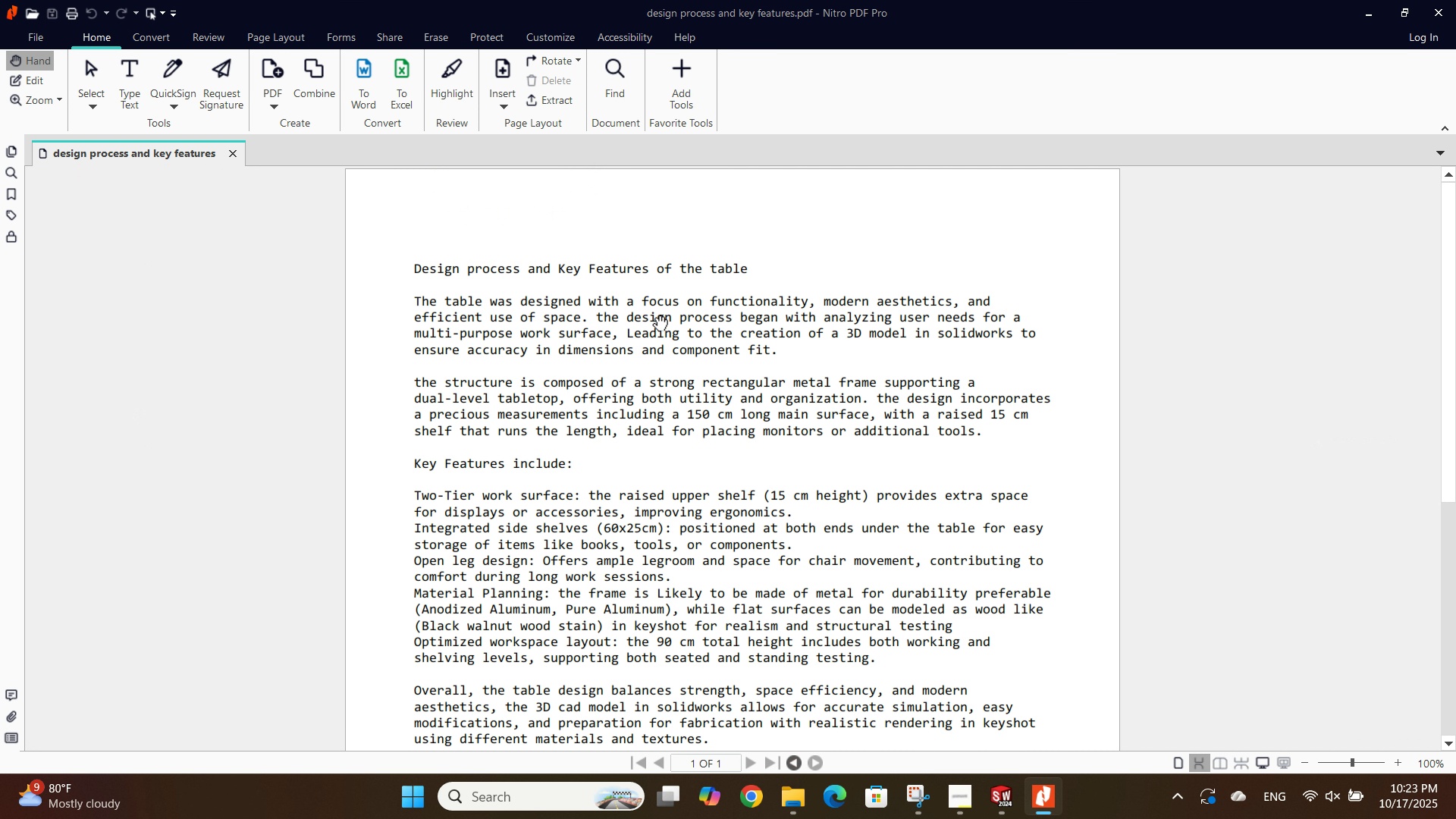 
left_click([494, 315])
 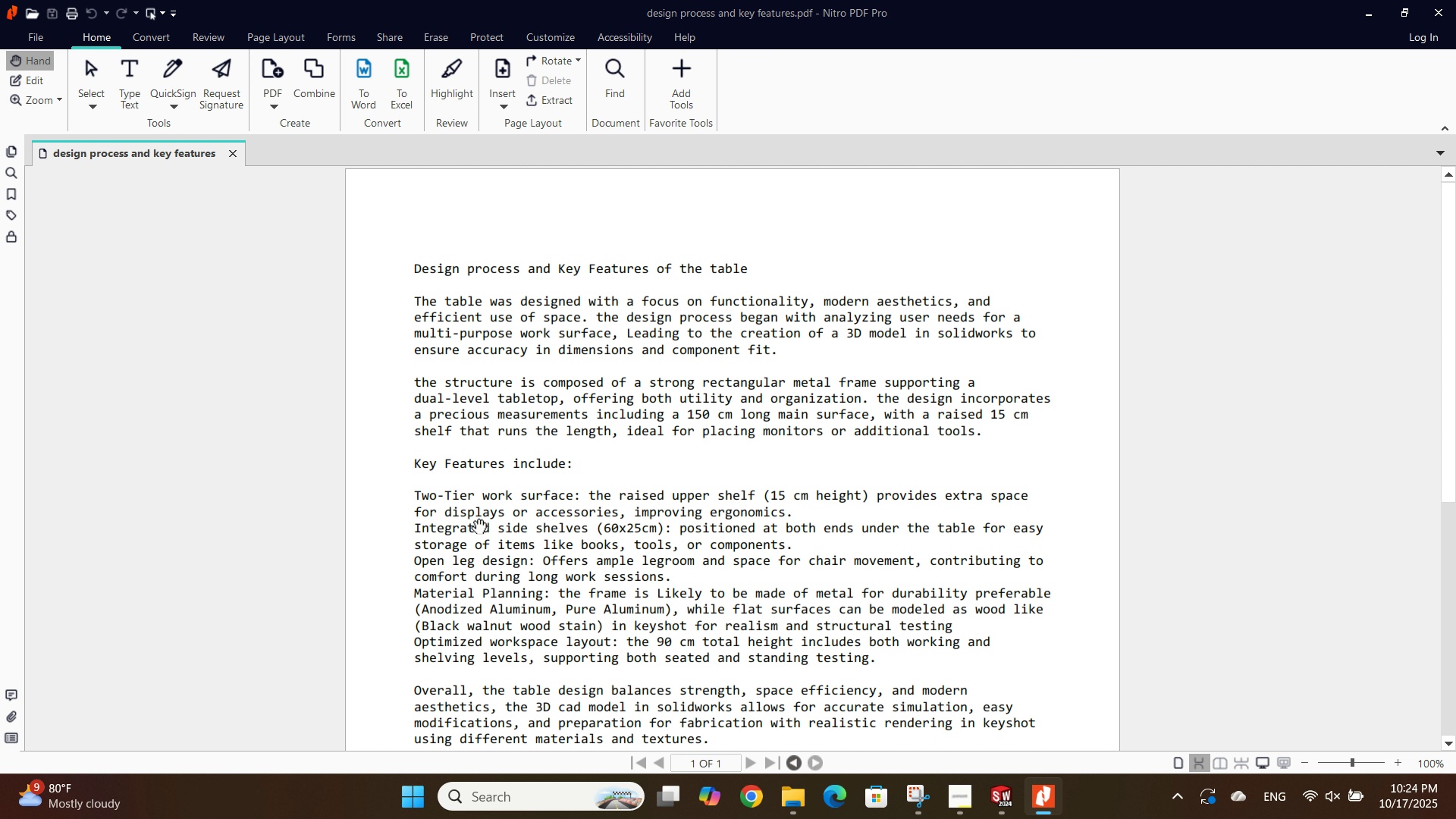 
wait(34.5)
 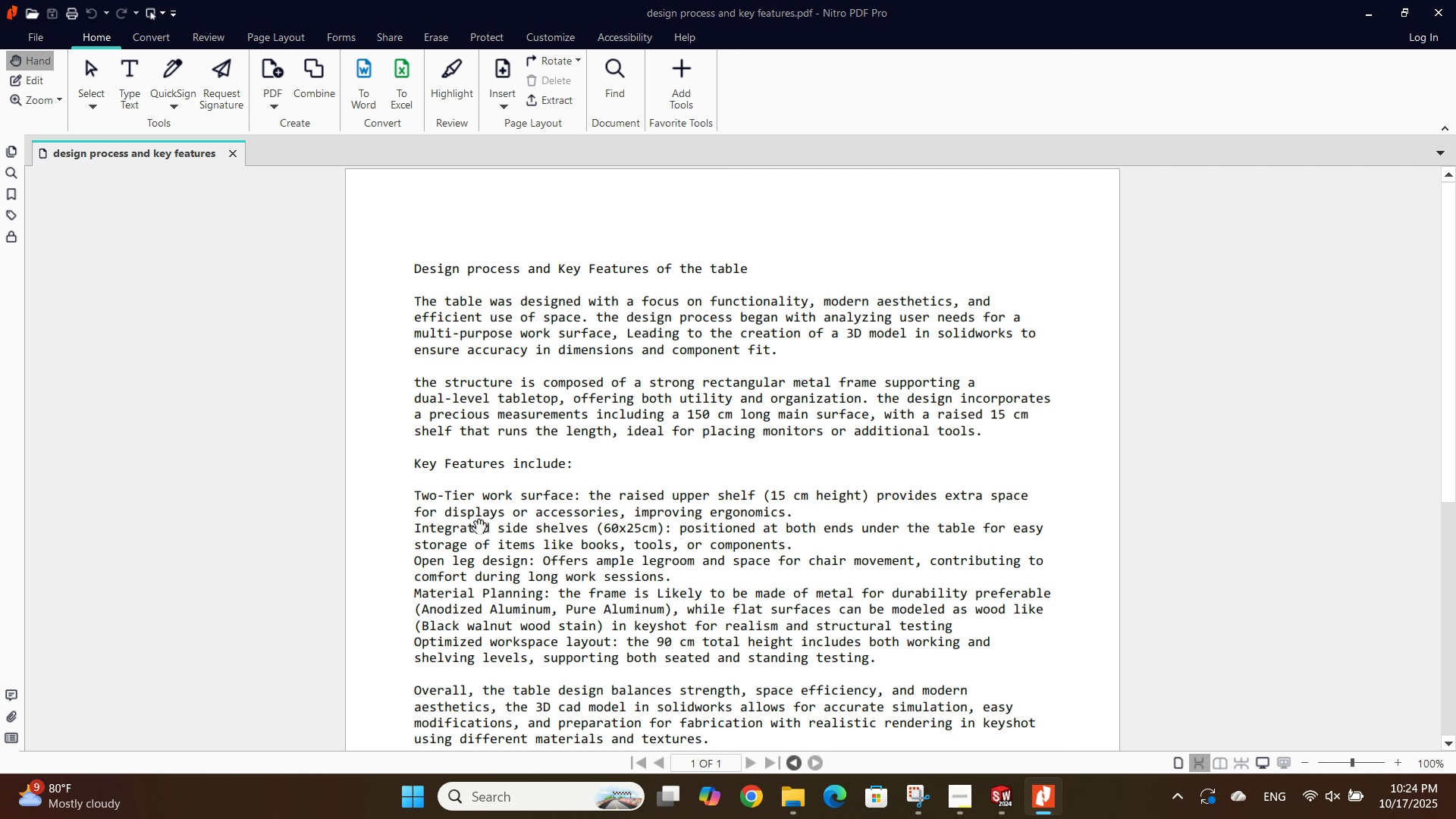 
scroll: coordinate [912, 524], scroll_direction: down, amount: 1.0
 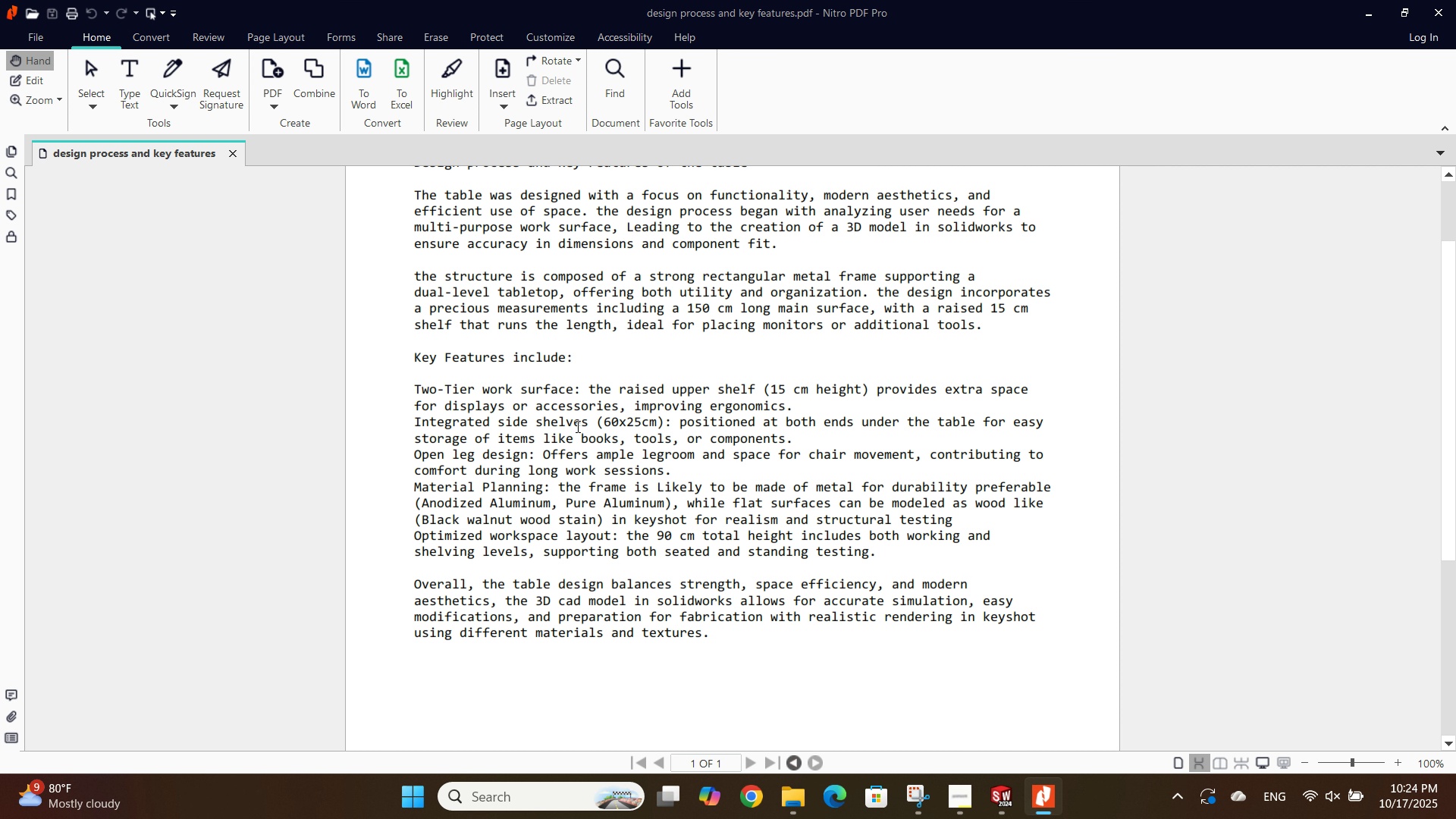 
wait(13.38)
 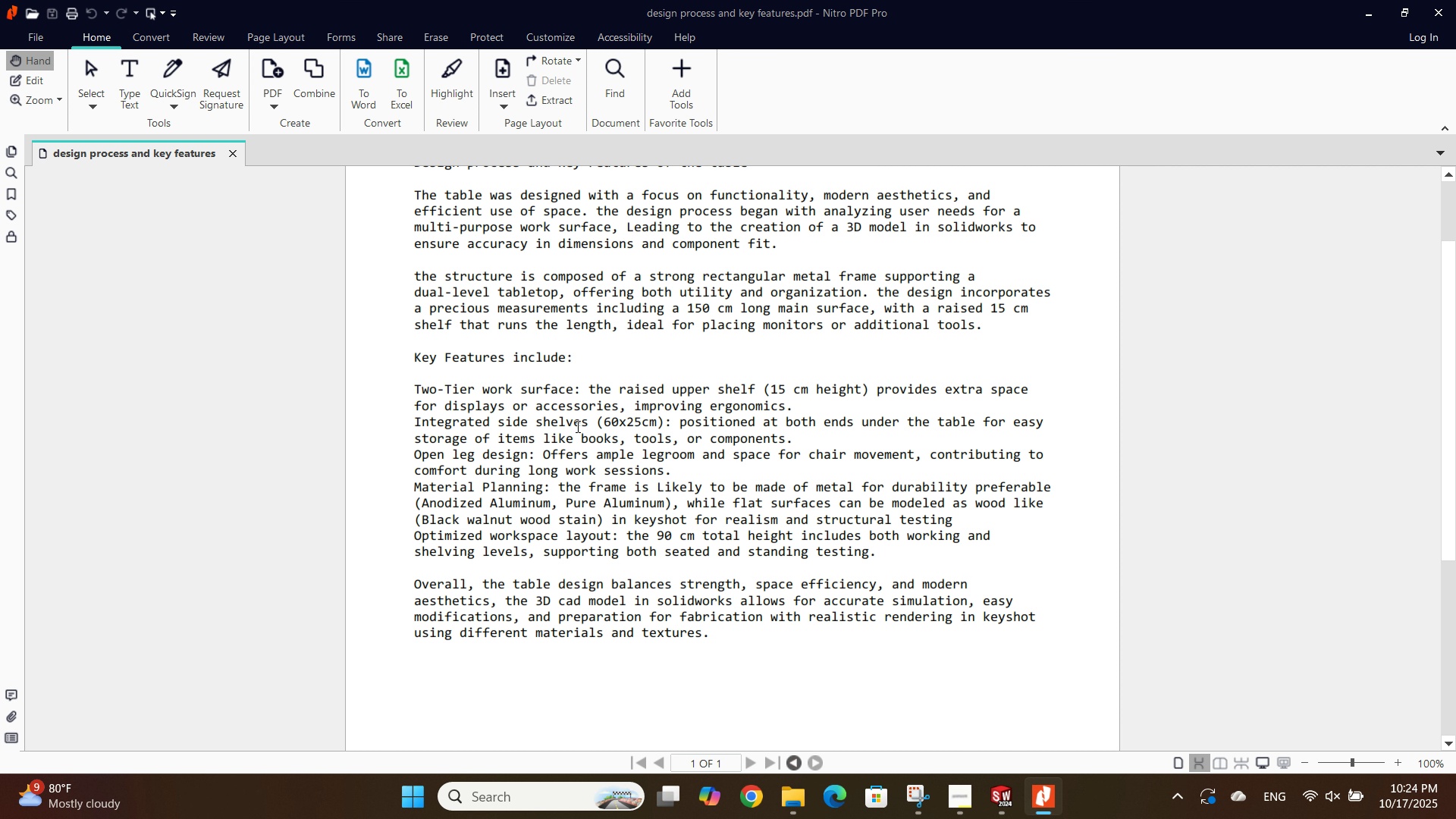 
scroll: coordinate [609, 436], scroll_direction: down, amount: 1.0
 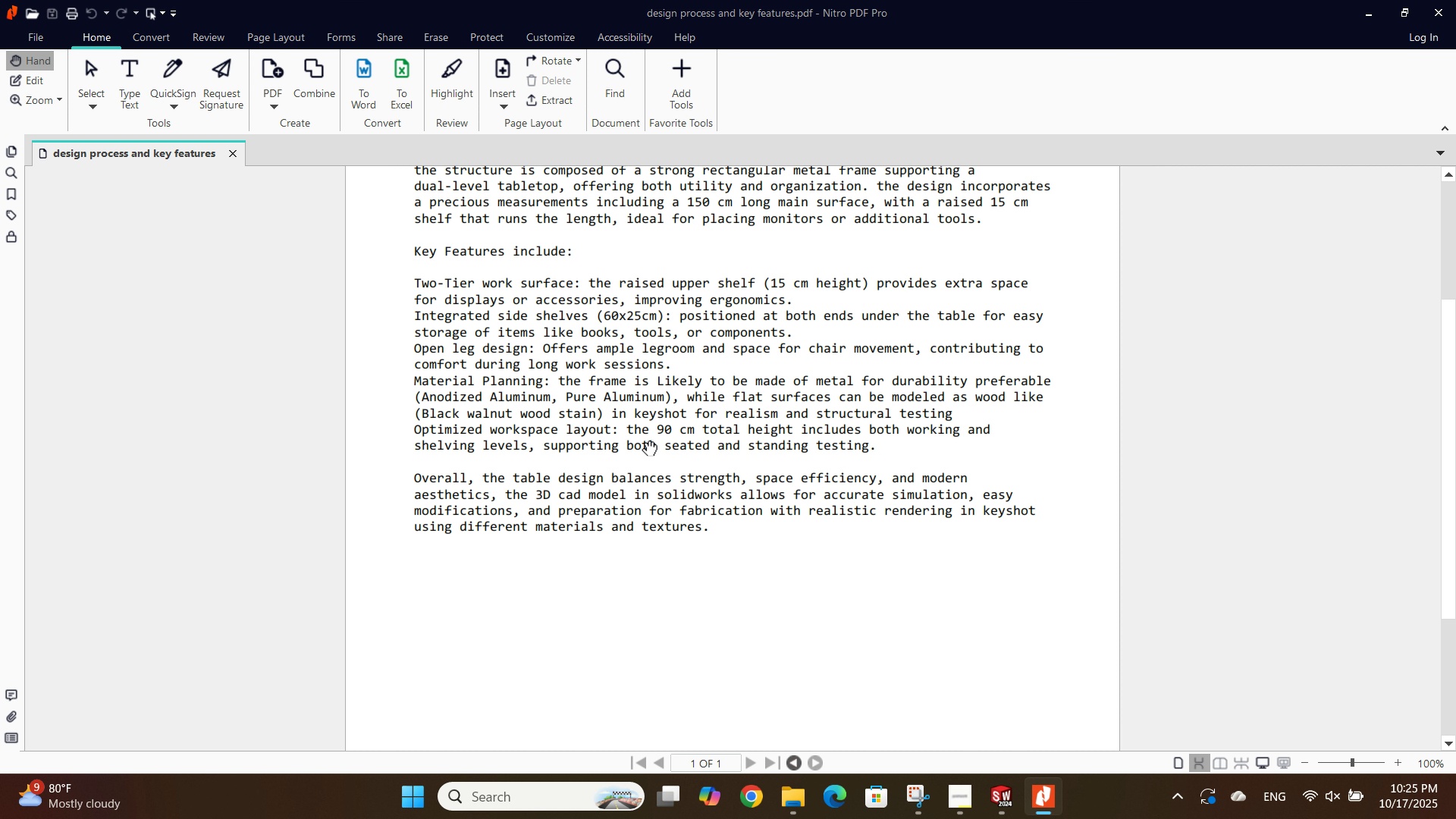 
wait(65.28)
 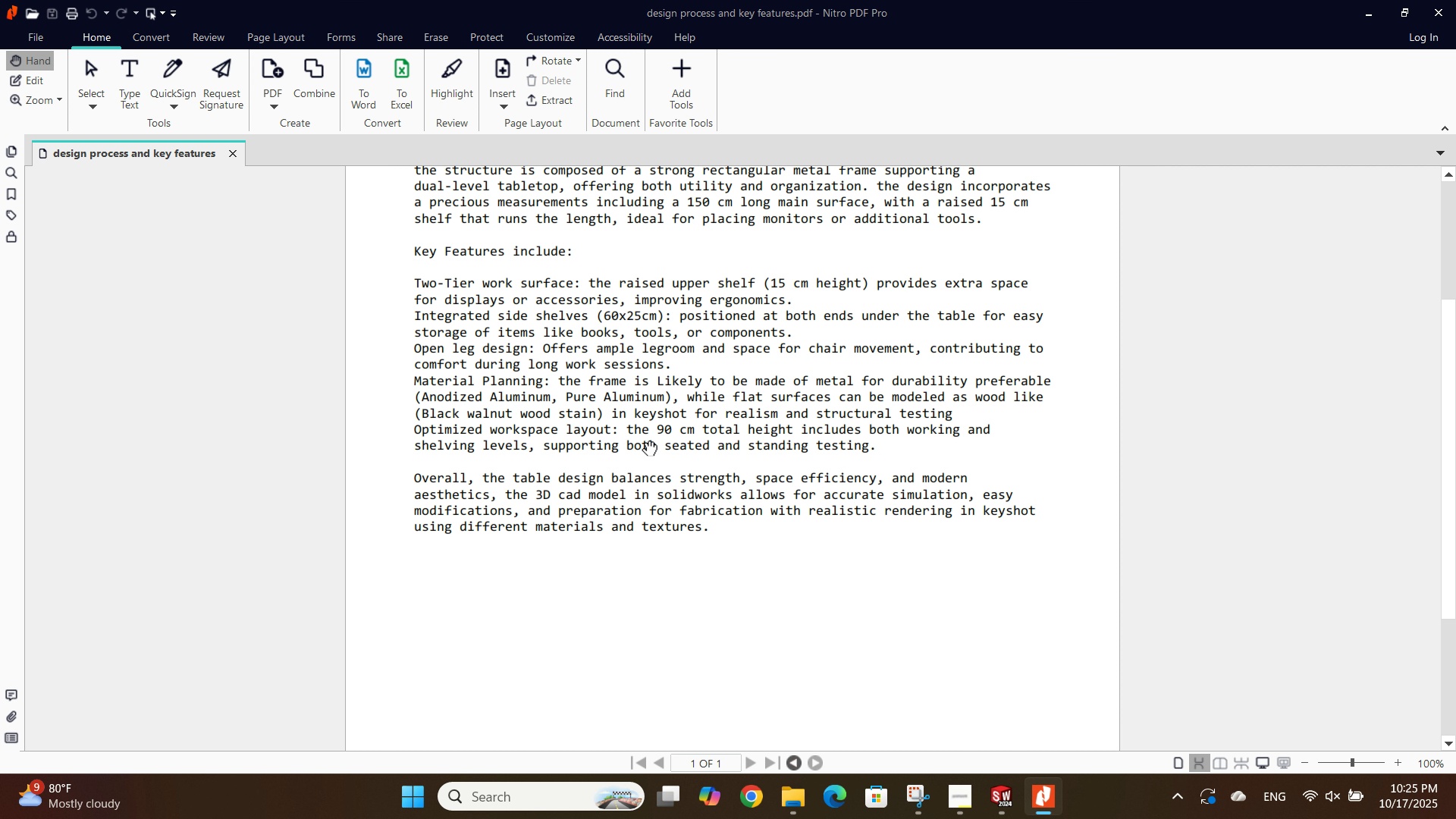 
left_click([914, 775])
 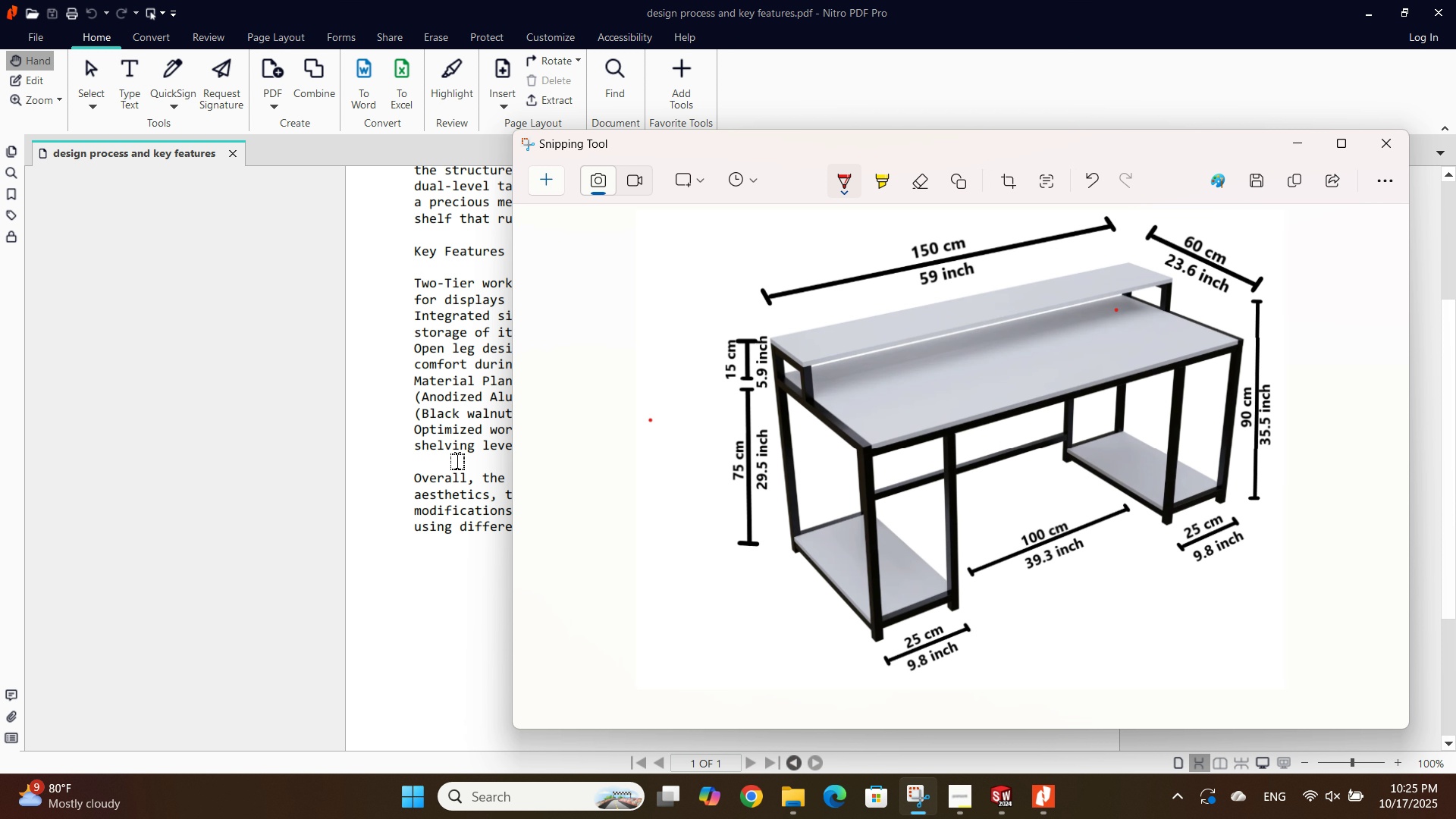 
wait(23.35)
 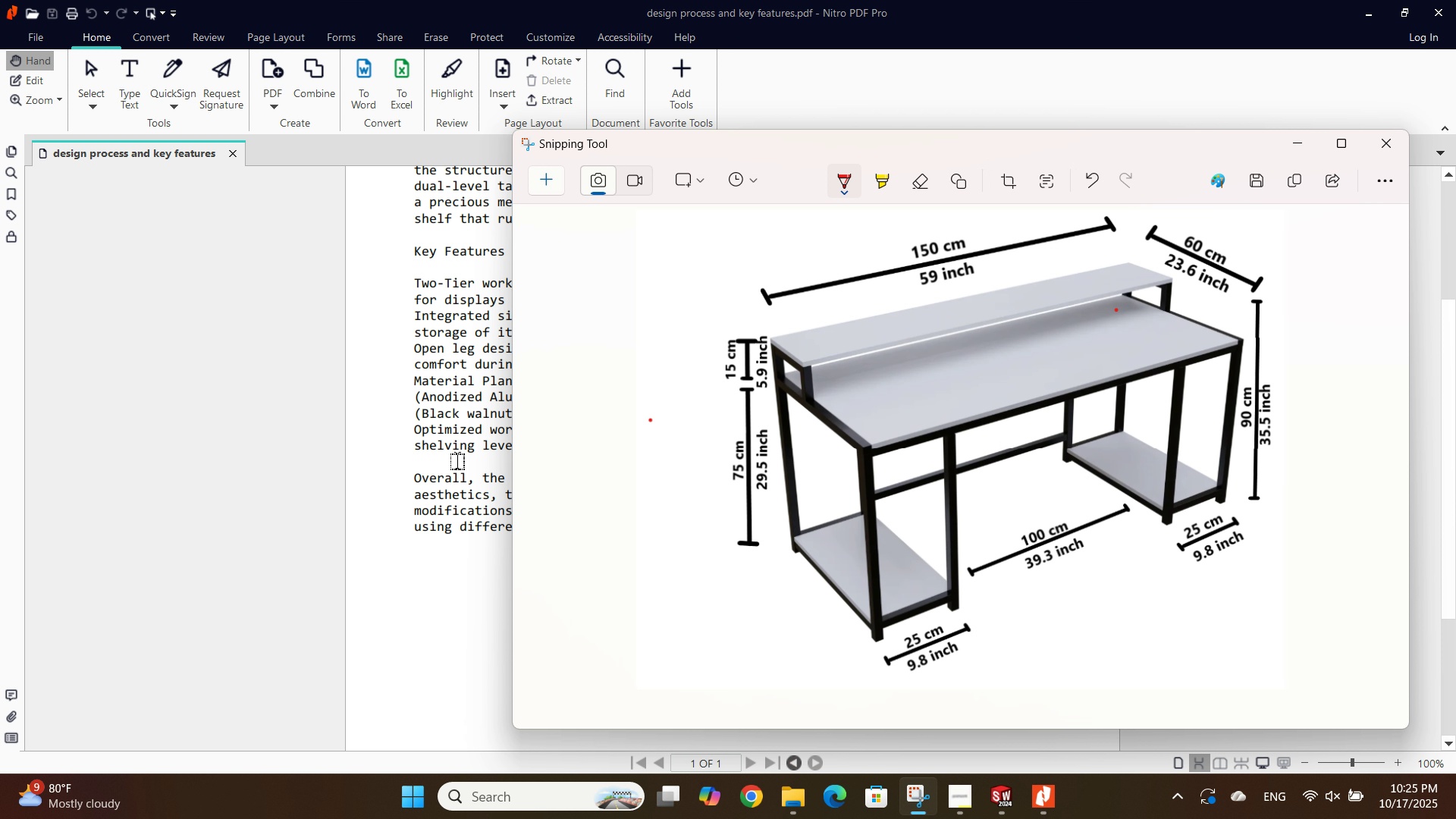 
left_click([456, 434])
 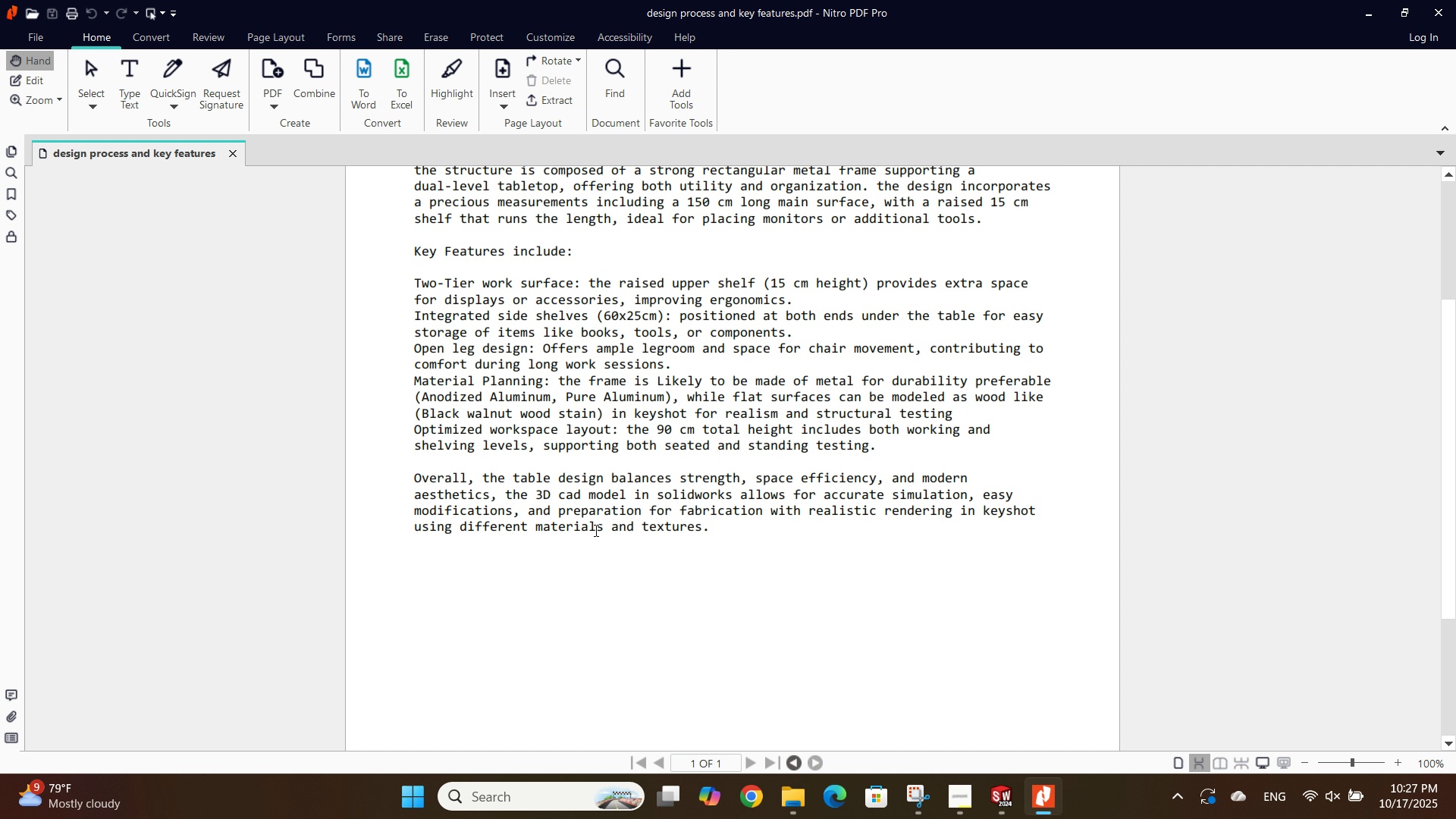 
wait(71.47)
 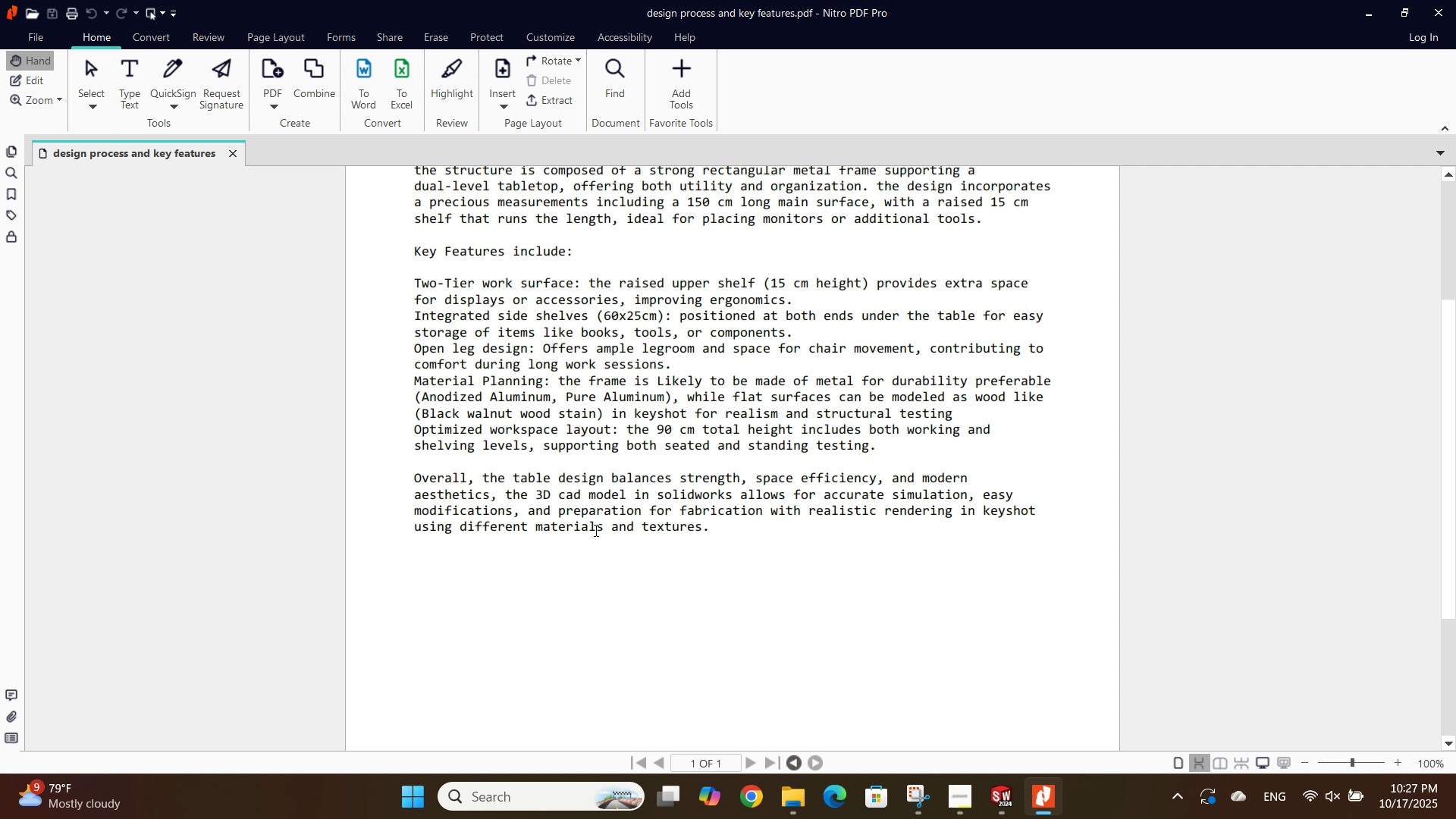 
scroll: coordinate [595, 530], scroll_direction: down, amount: 2.0
 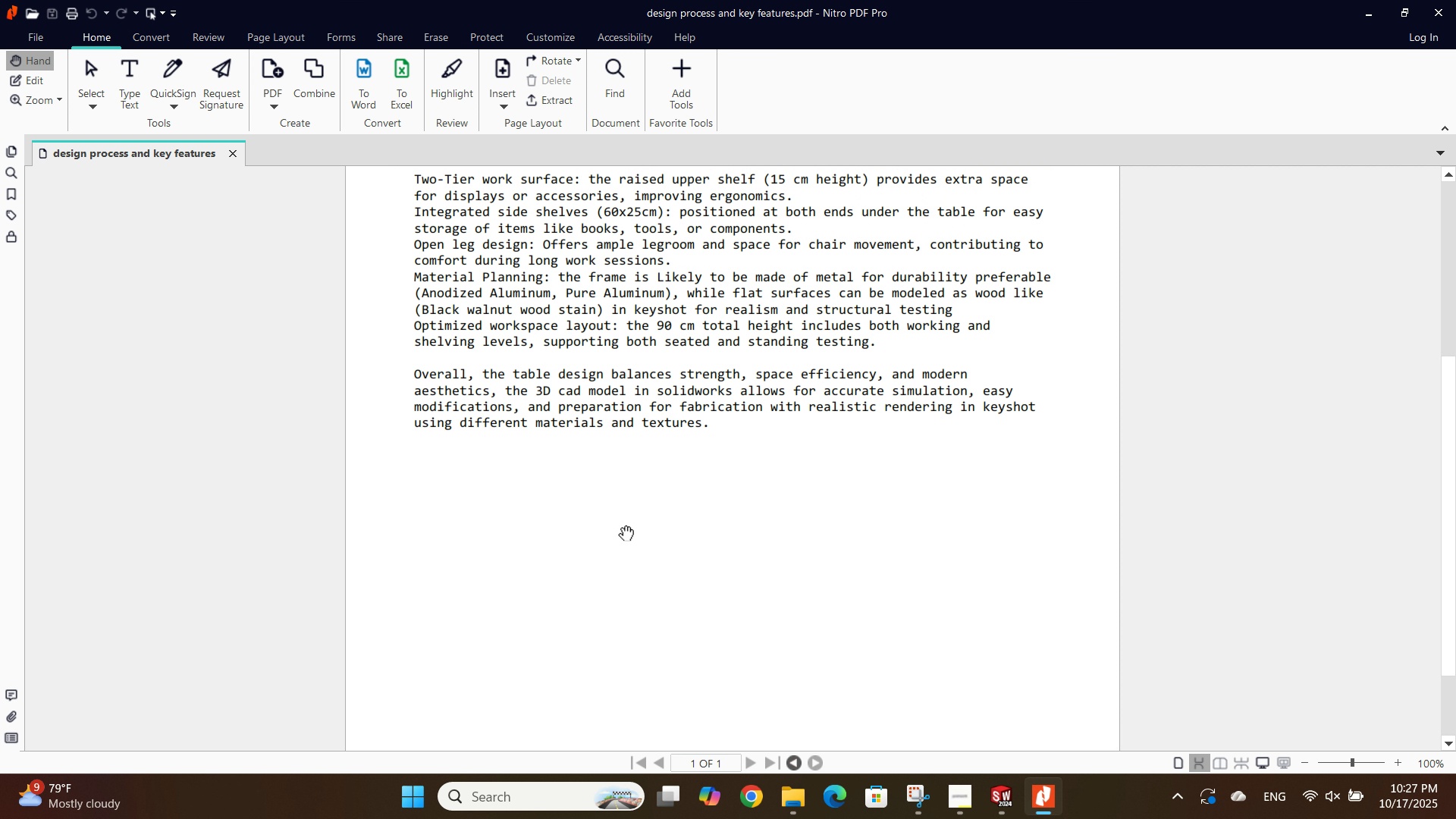 
wait(16.62)
 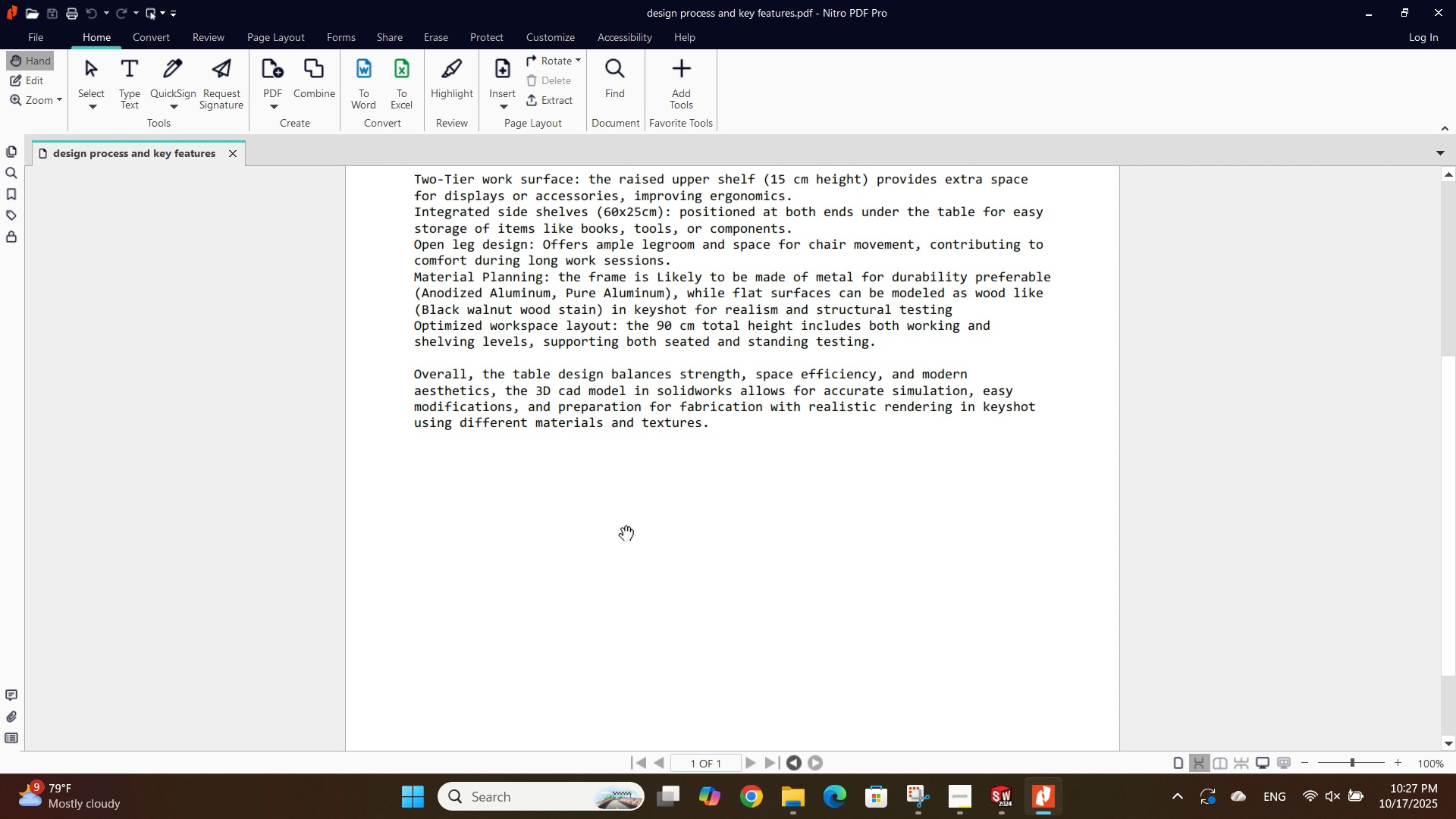 
scroll: coordinate [620, 526], scroll_direction: up, amount: 1.0
 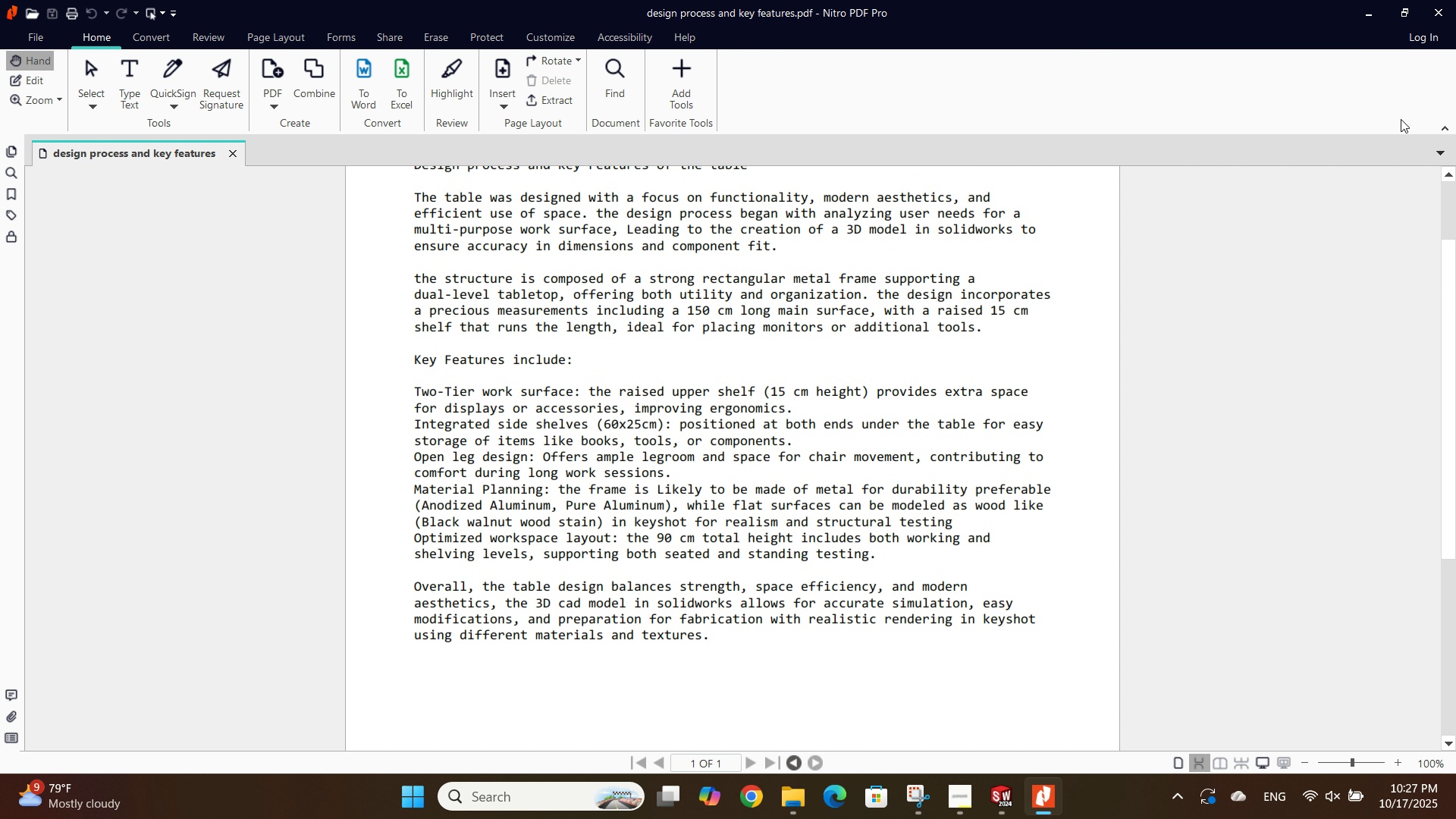 
left_click([1443, 11])